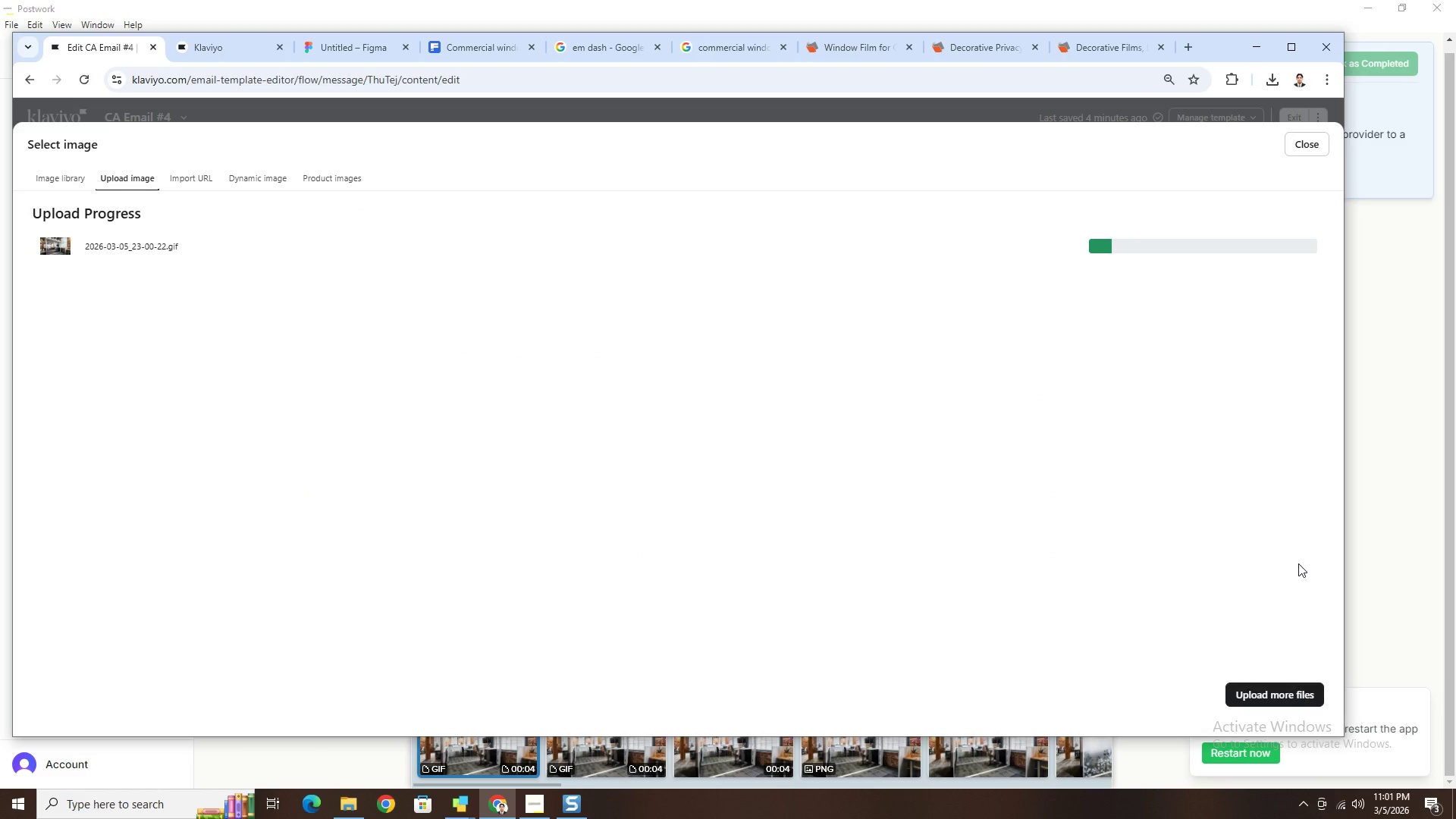 
left_click([1251, 578])
 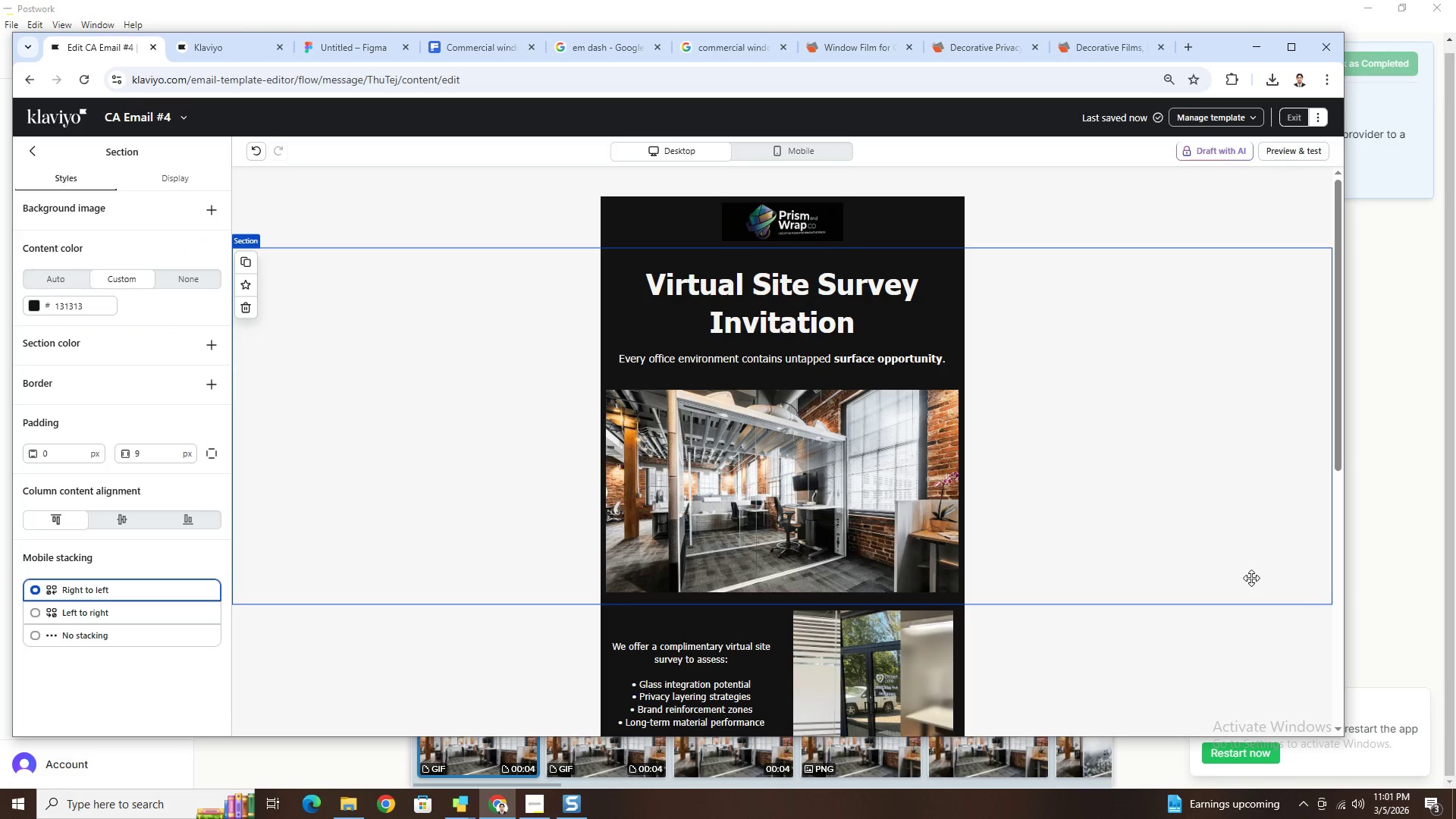 
scroll: coordinate [1251, 577], scroll_direction: down, amount: 2.0
 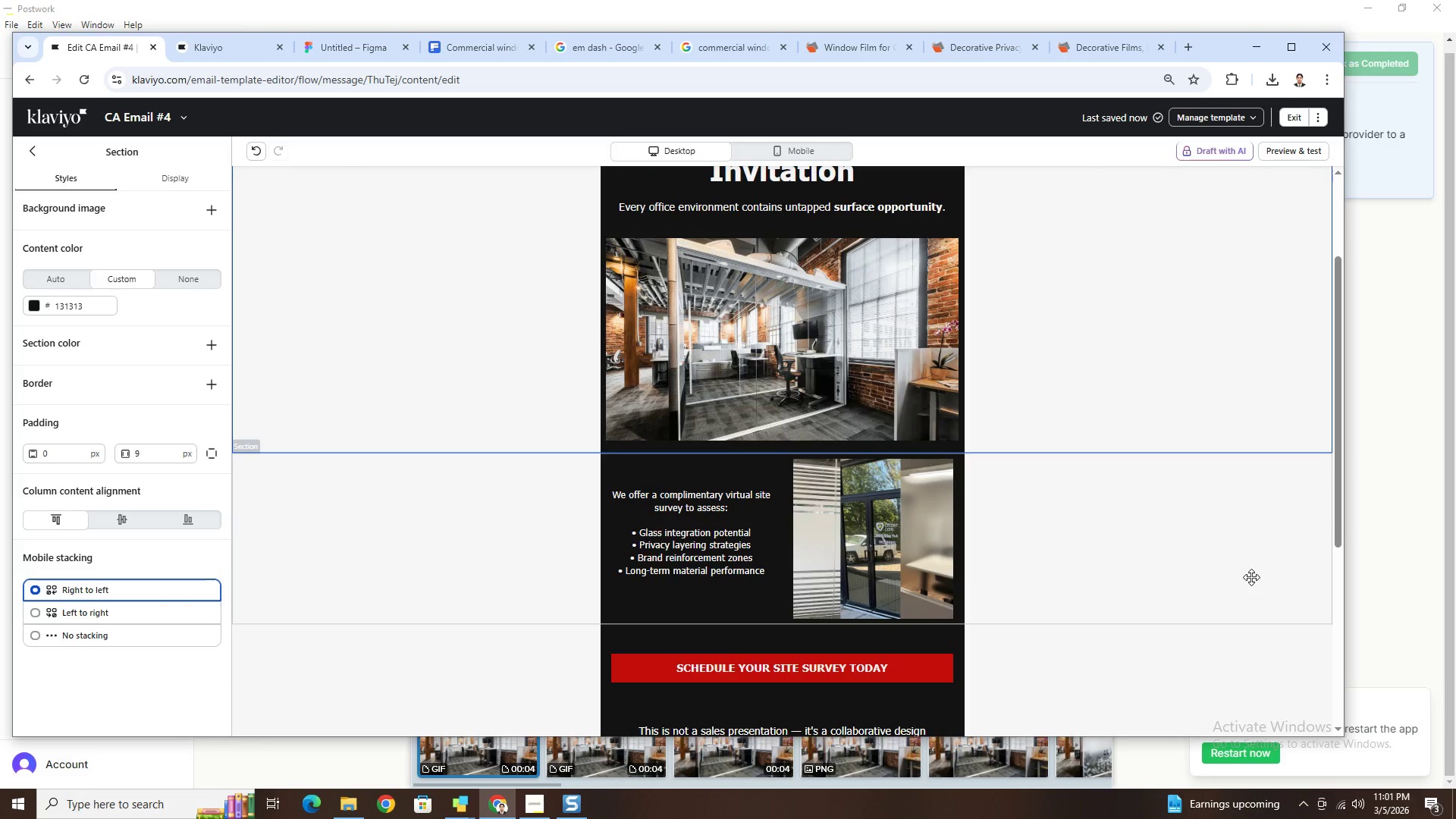 
wait(12.36)
 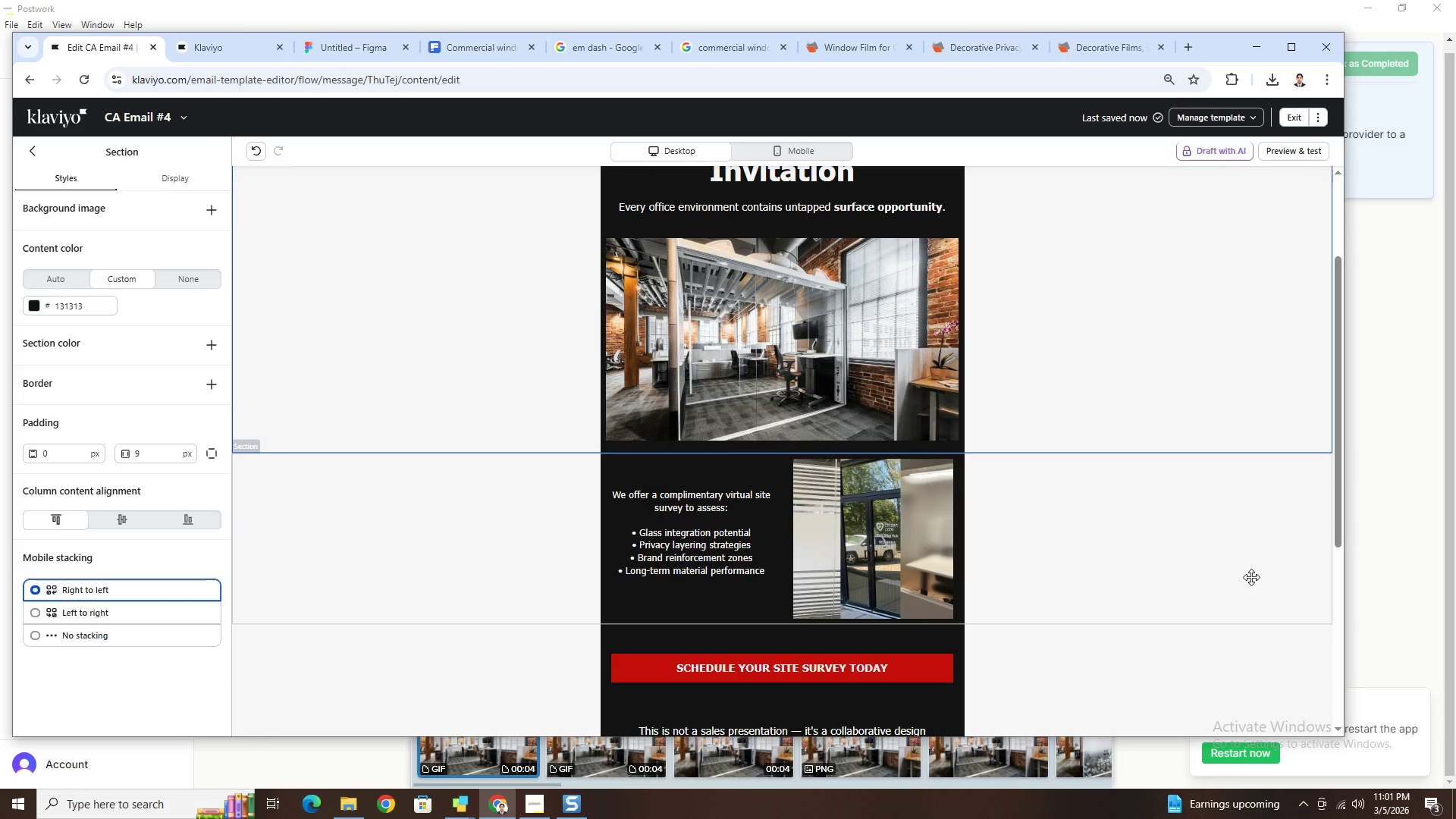 
left_click([1303, 152])
 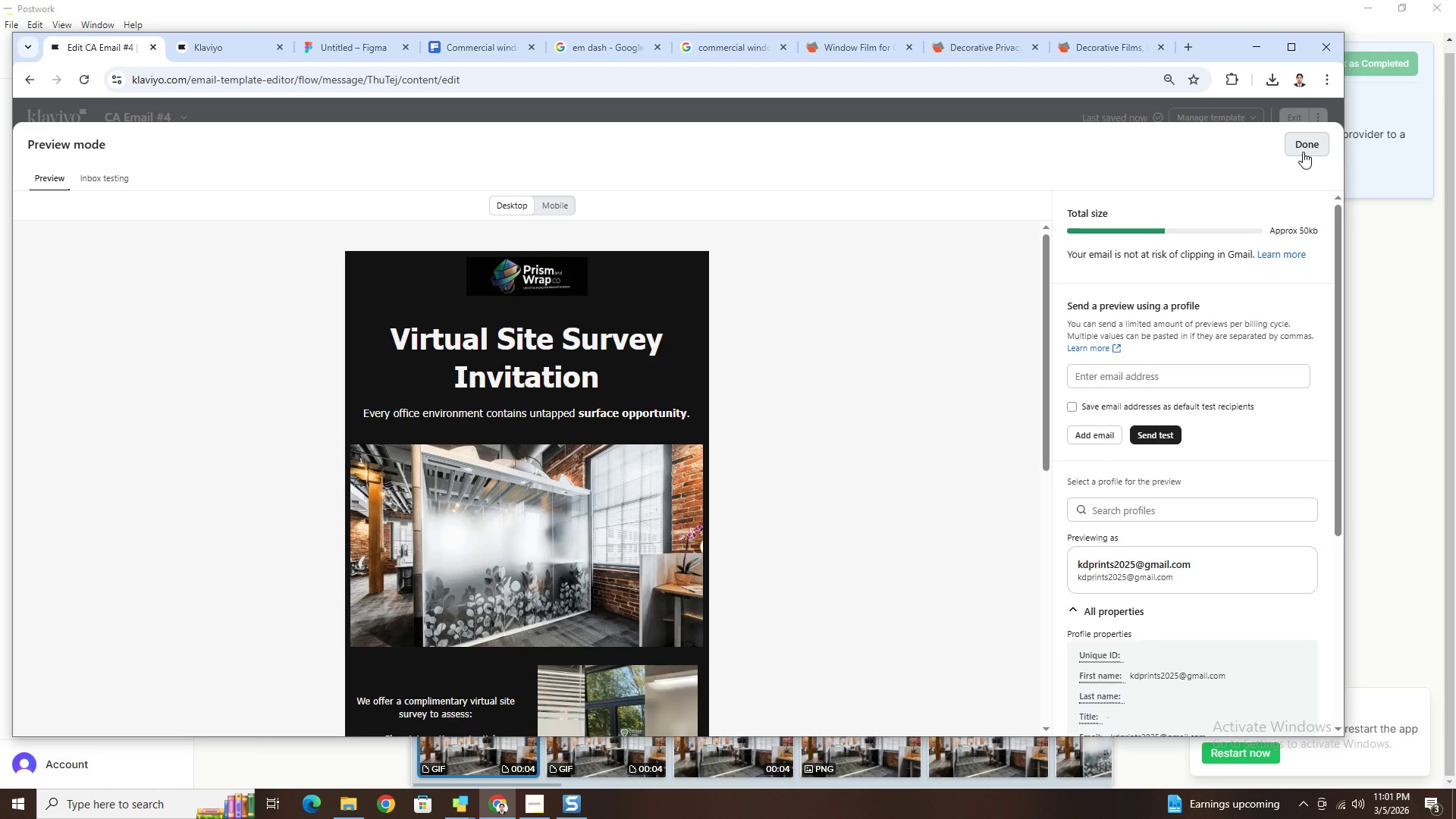 
scroll: coordinate [585, 513], scroll_direction: down, amount: 2.0
 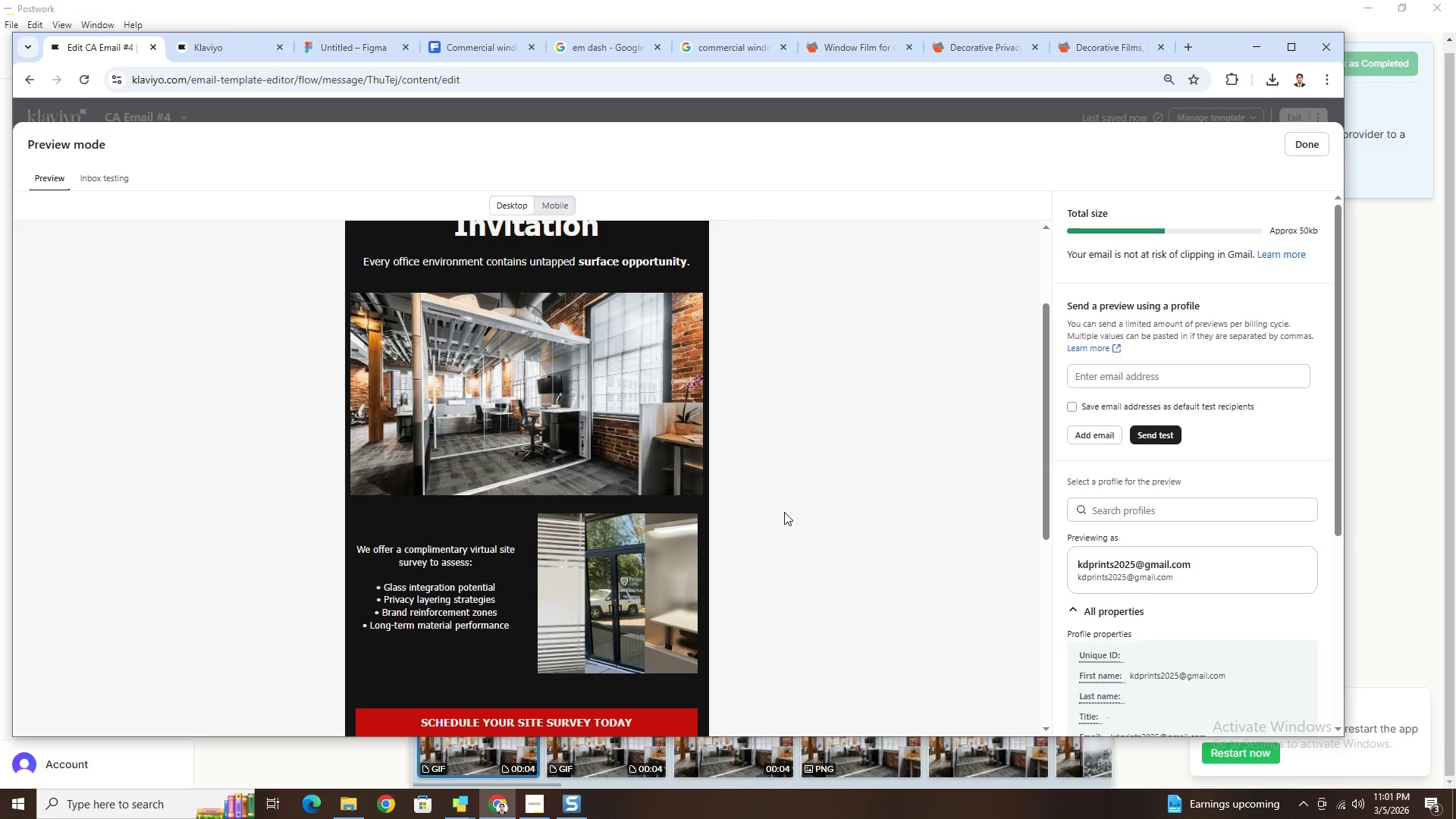 
wait(7.38)
 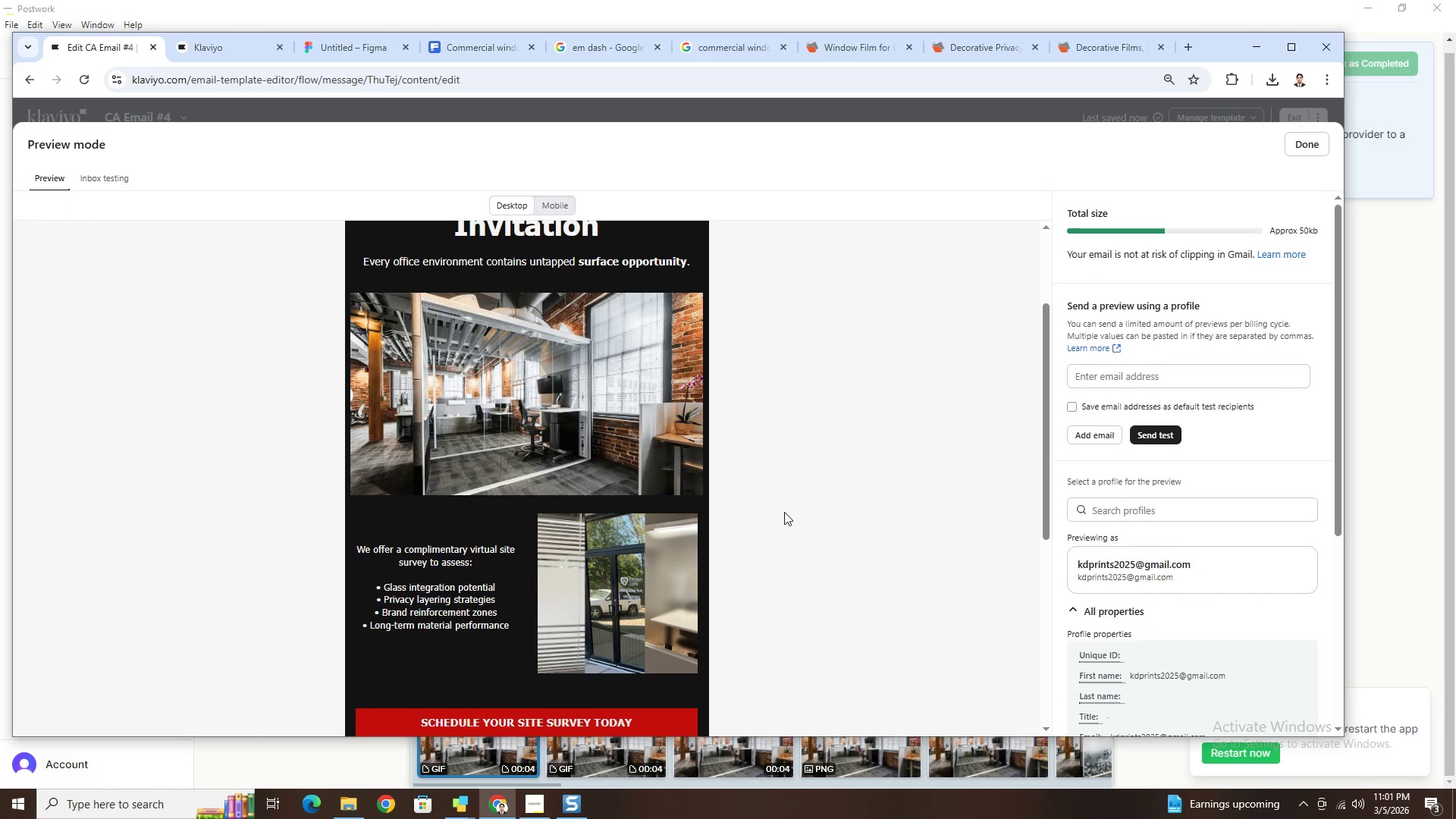 
scroll: coordinate [786, 511], scroll_direction: up, amount: 2.0
 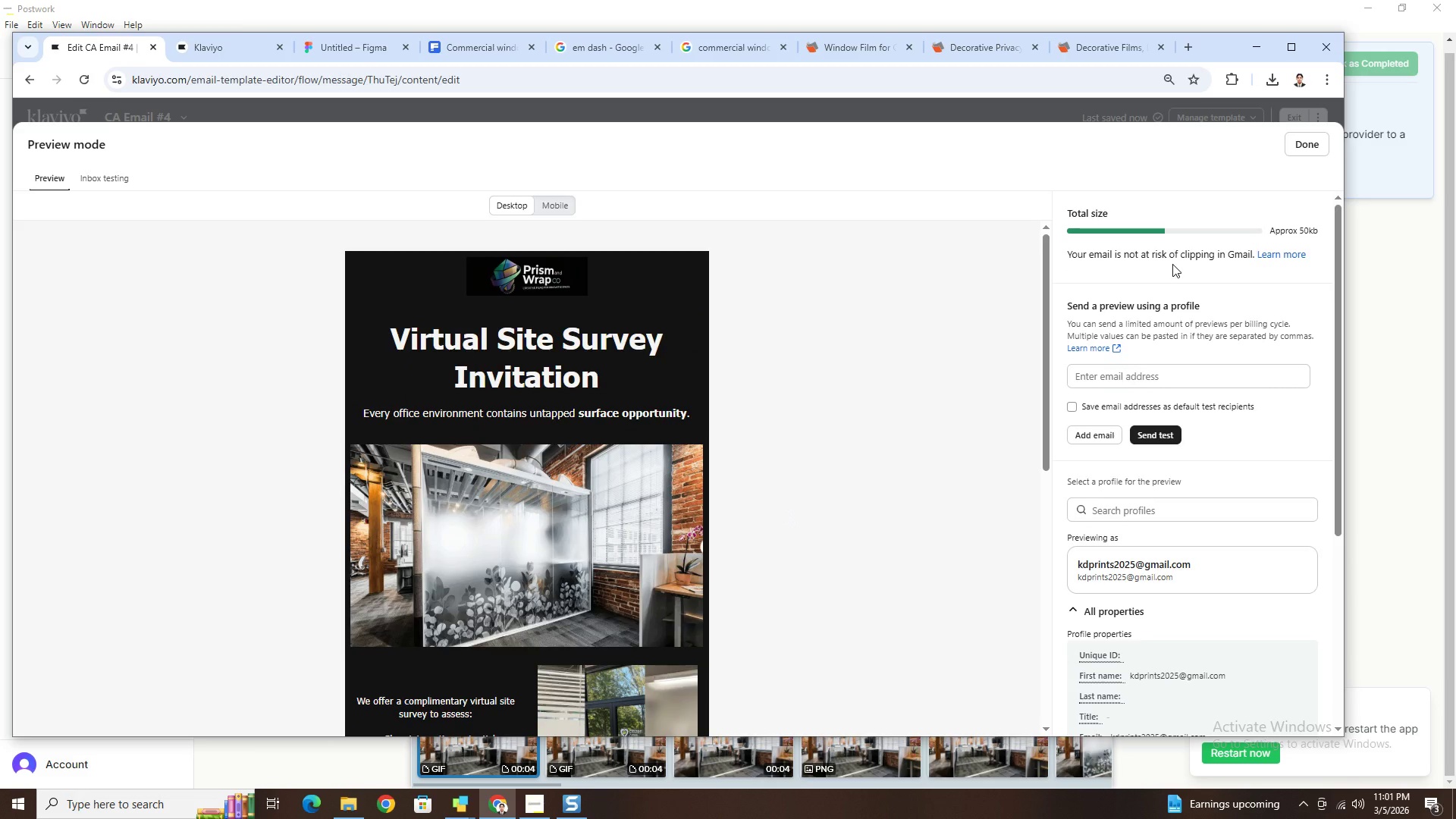 
left_click([1296, 144])
 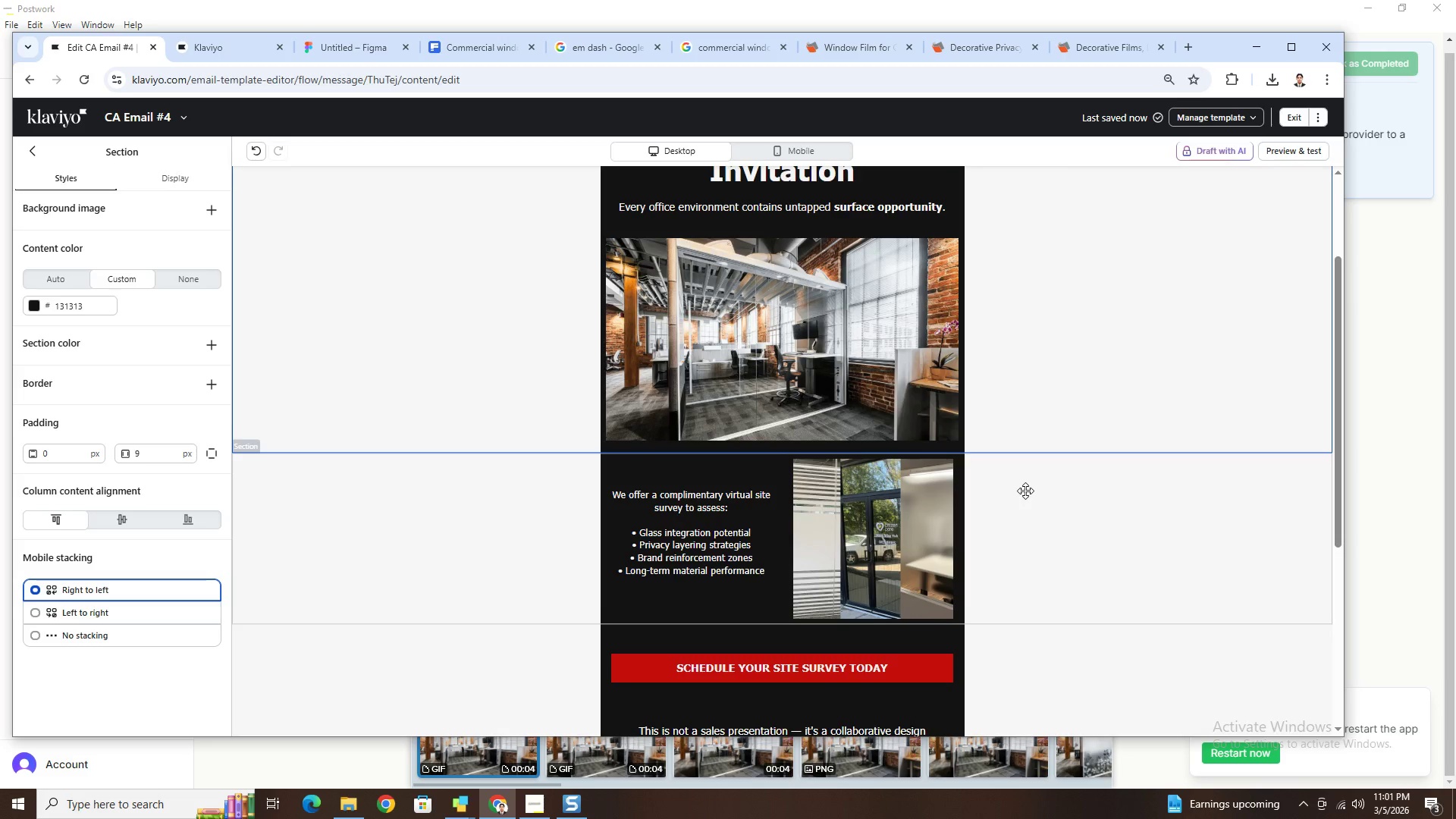 
scroll: coordinate [1031, 500], scroll_direction: down, amount: 3.0
 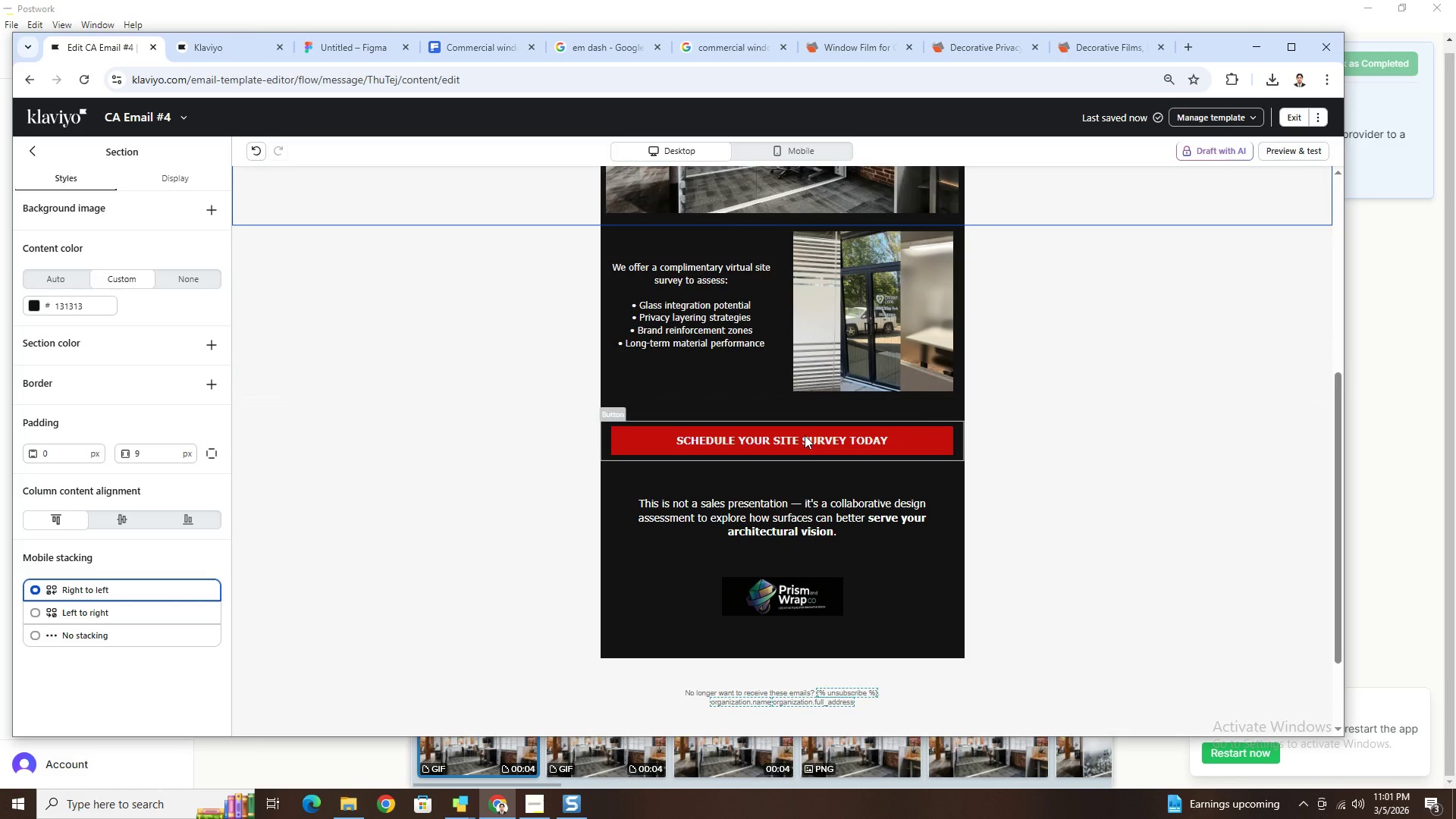 
left_click([805, 435])
 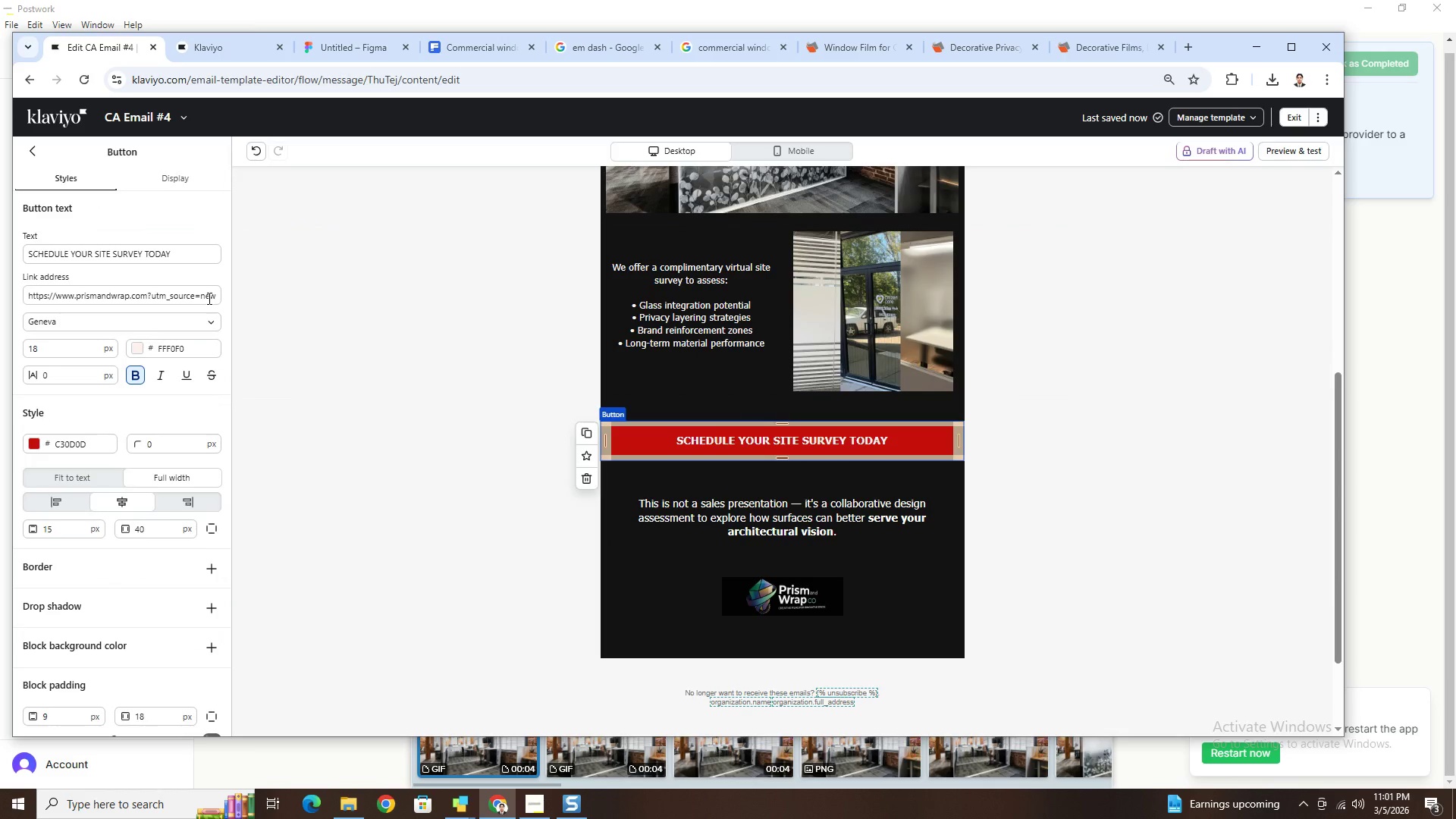 
left_click([199, 294])
 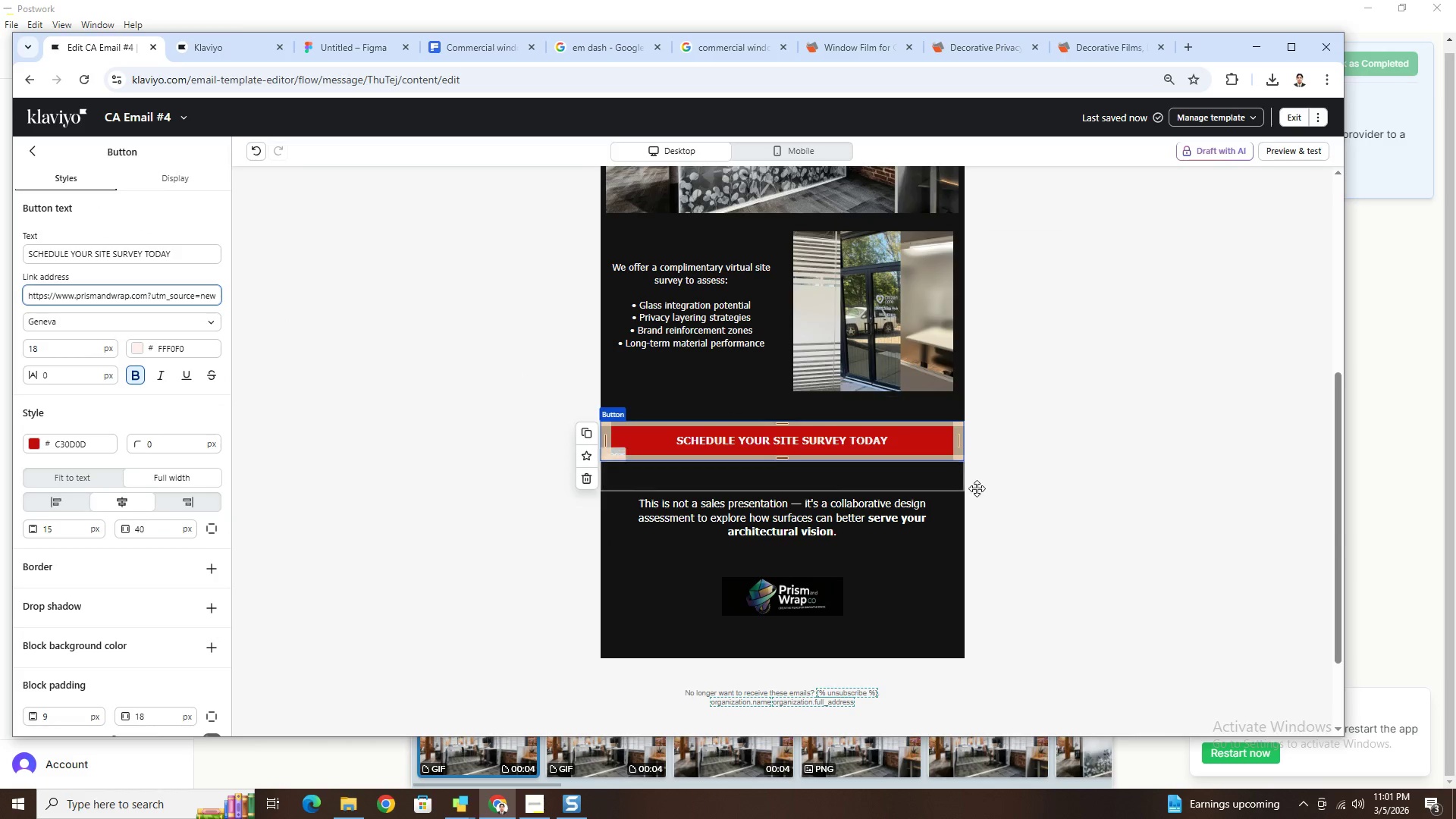 
scroll: coordinate [1125, 540], scroll_direction: up, amount: 5.0
 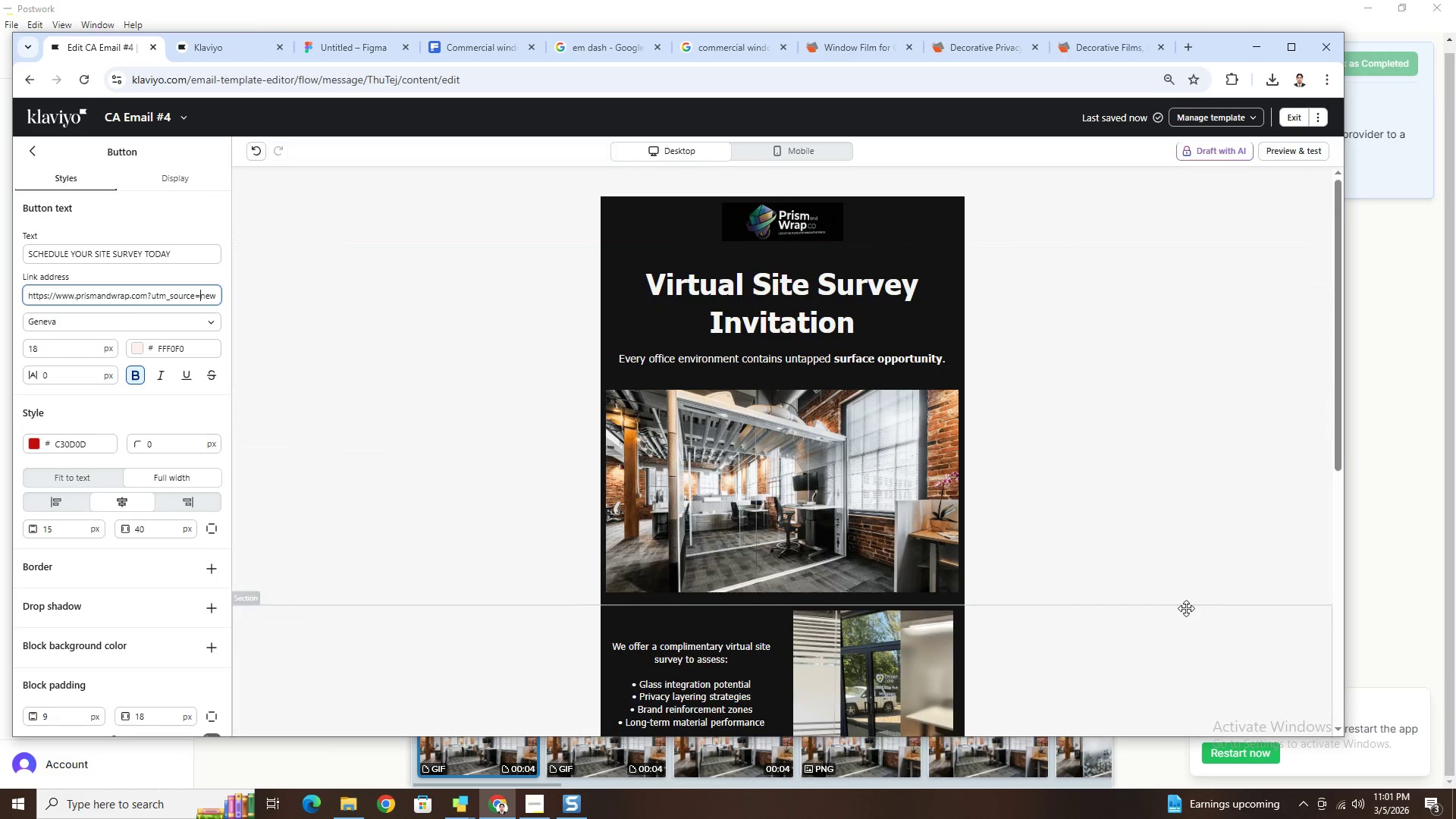 
scroll: coordinate [1186, 608], scroll_direction: down, amount: 1.0
 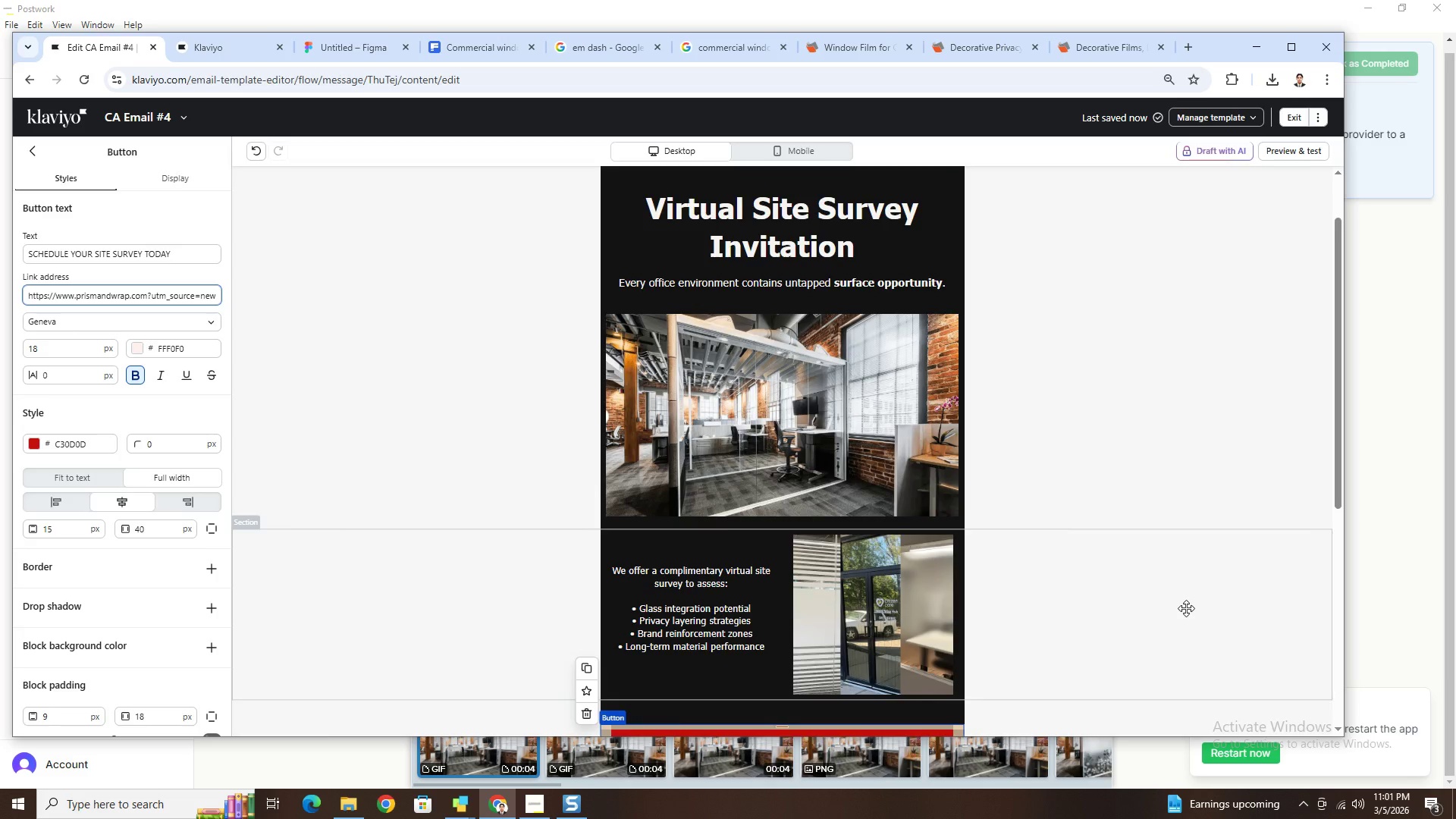 
scroll: coordinate [1186, 608], scroll_direction: up, amount: 1.0
 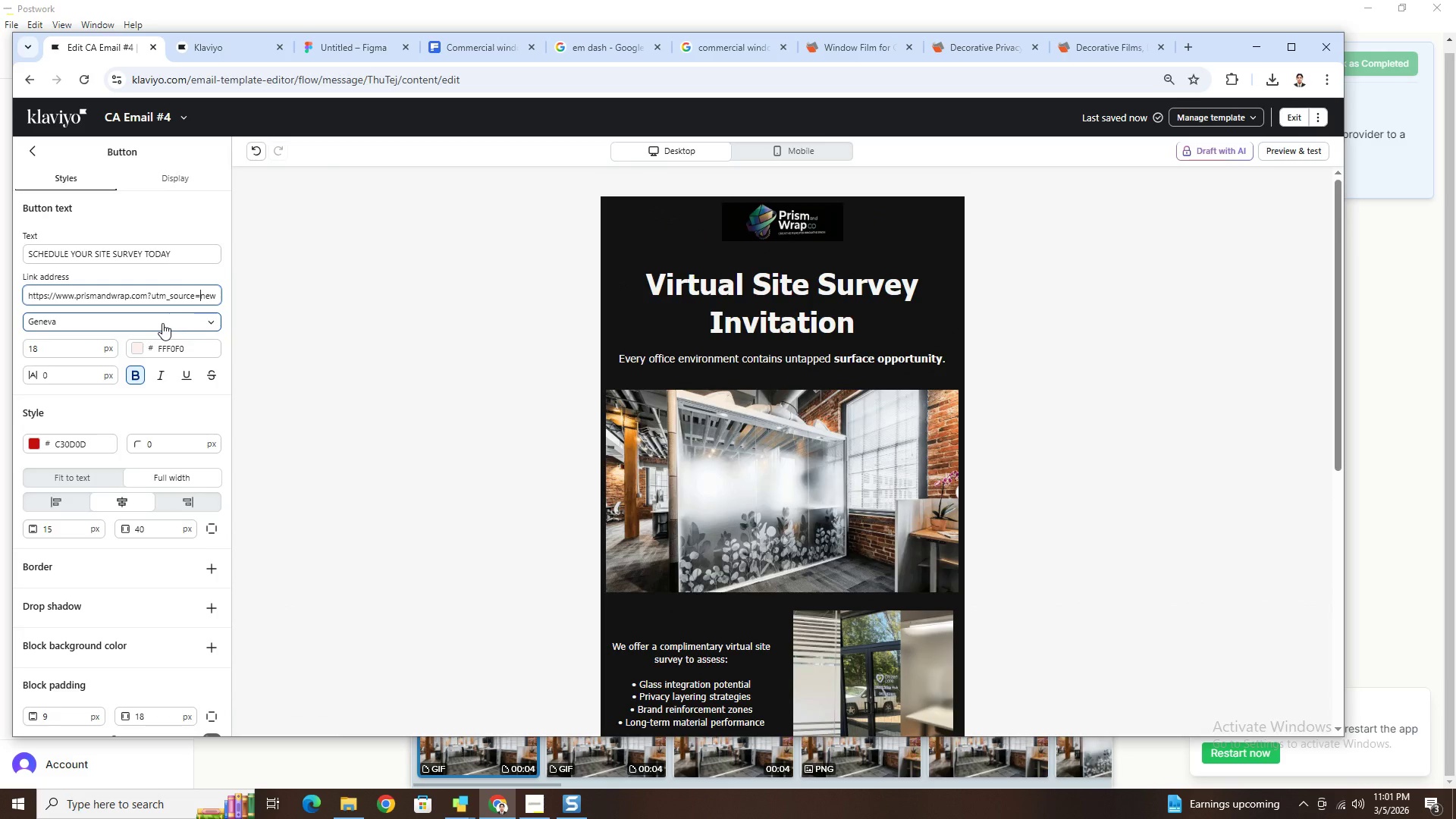 
hold_key(key=ArrowRight, duration=1.5)
 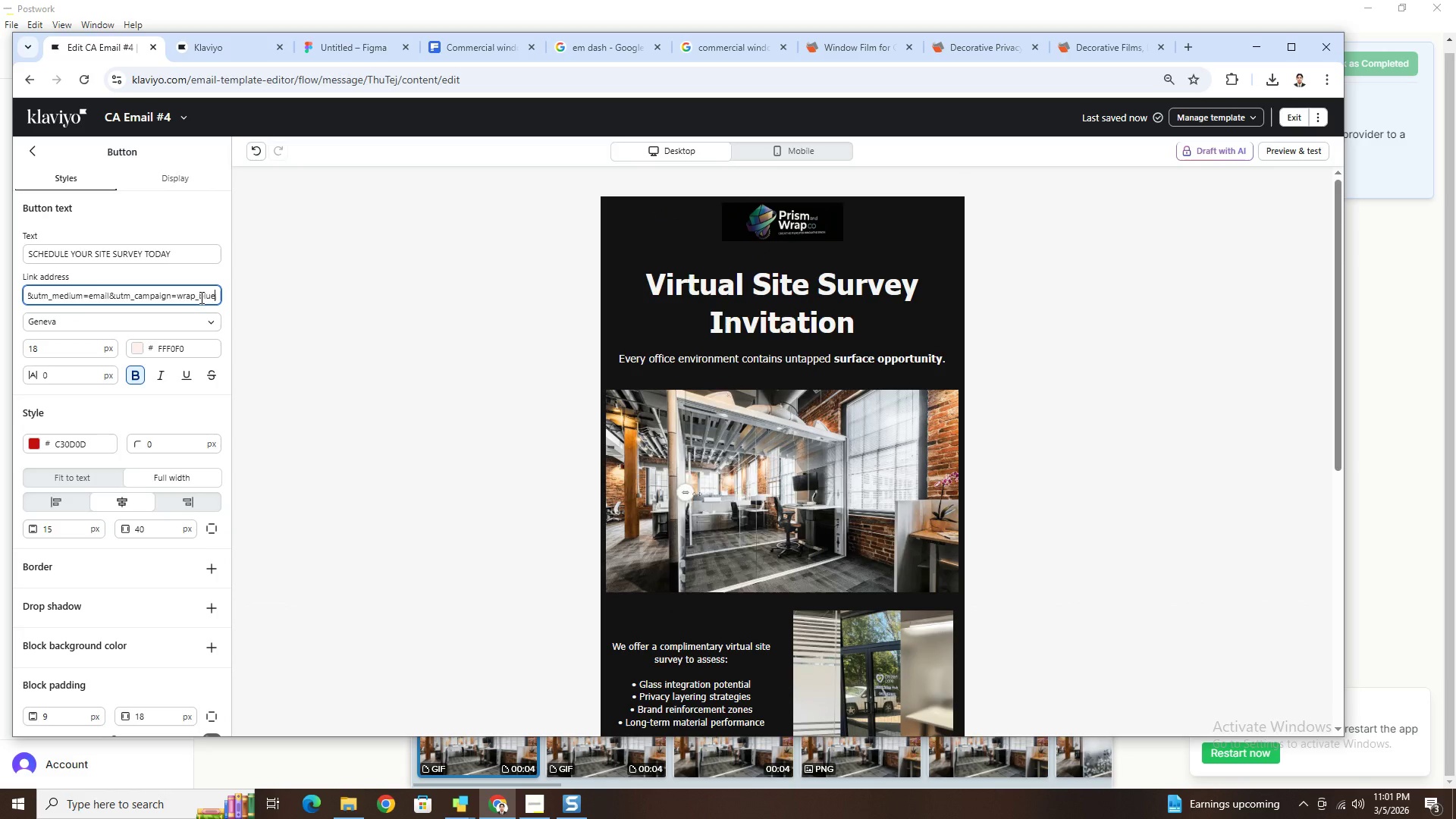 
hold_key(key=ArrowRight, duration=1.52)
 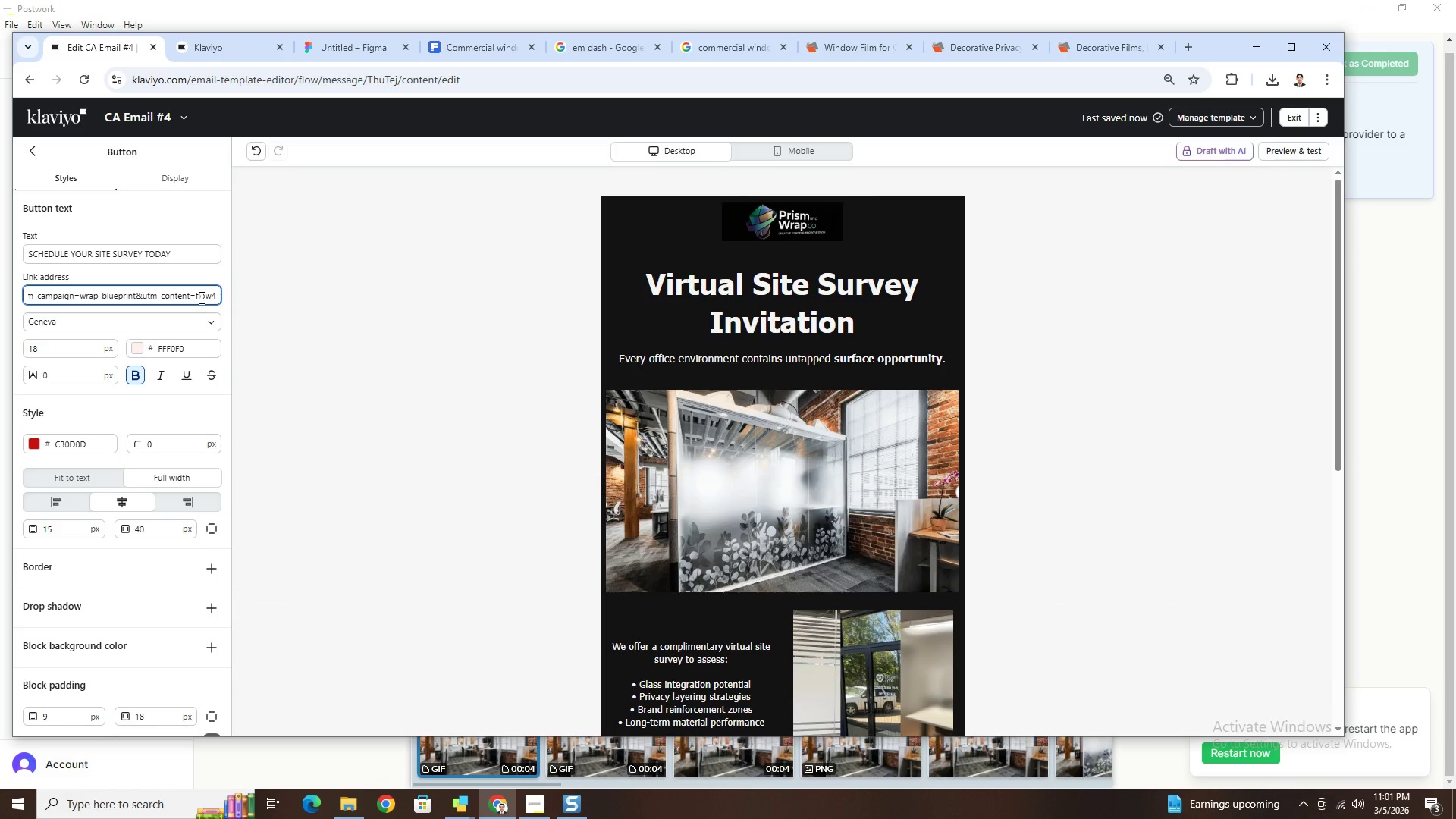 
hold_key(key=ArrowRight, duration=0.55)
 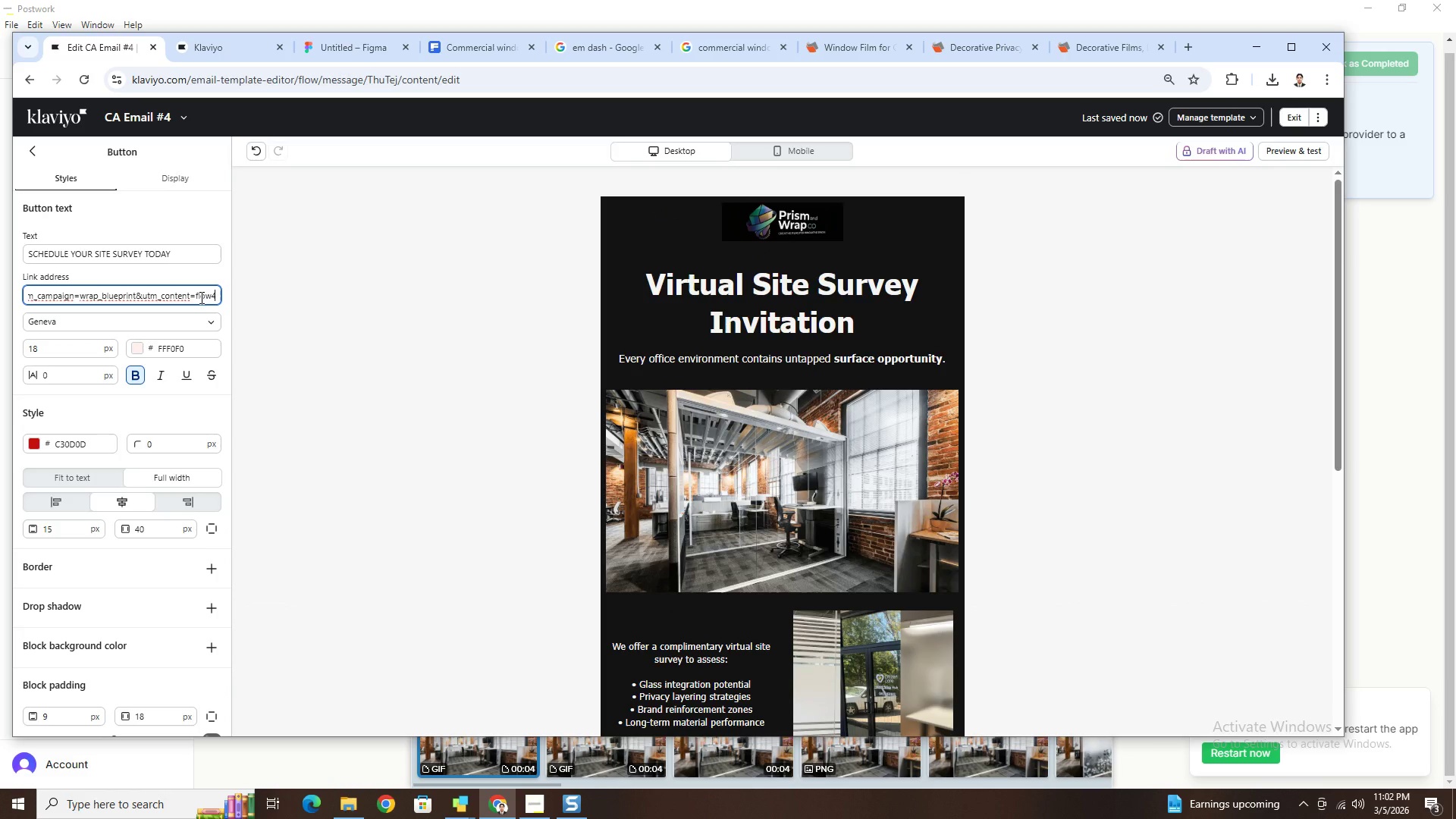 
key(ArrowLeft)
 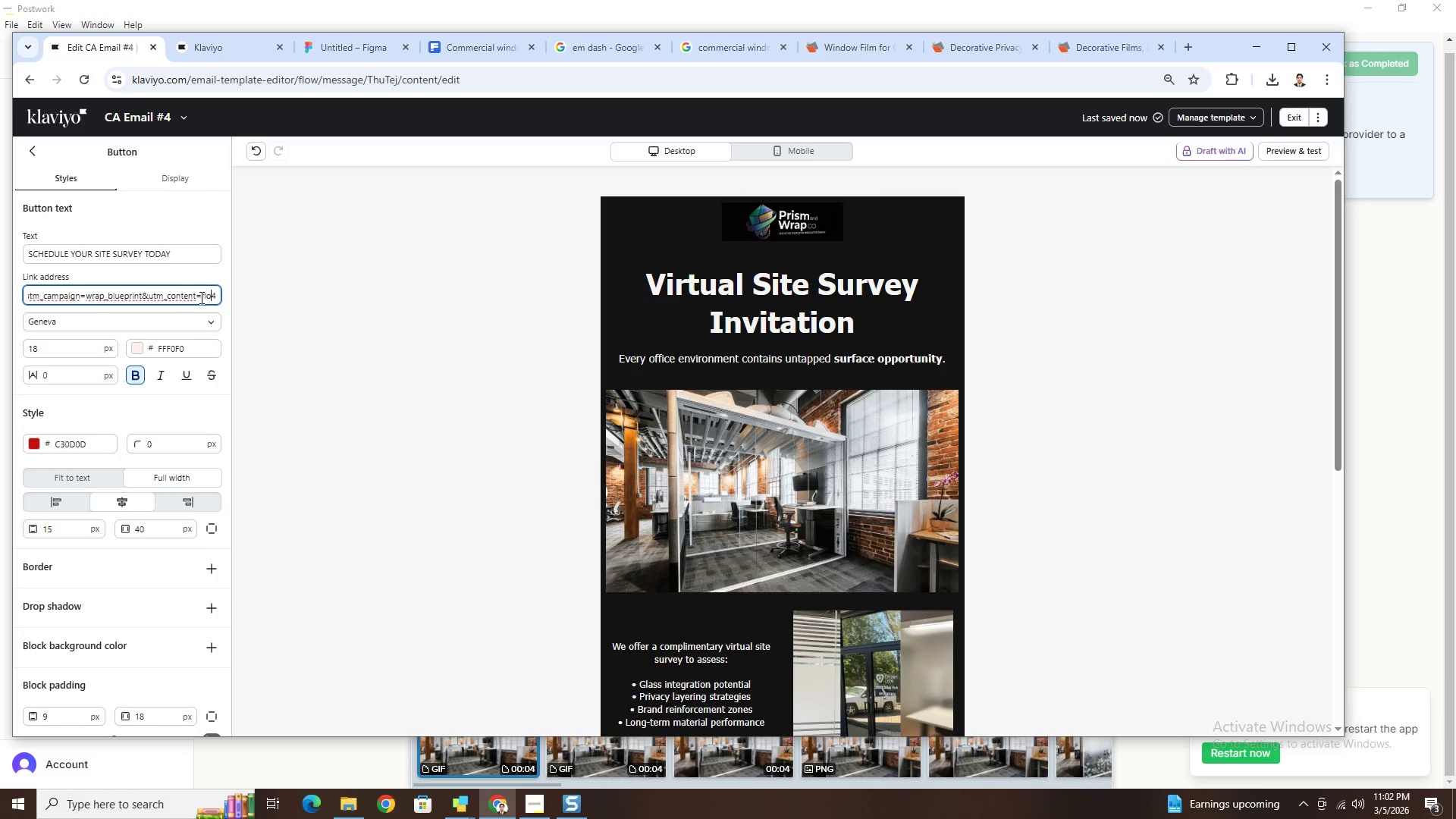 
key(Backspace)
key(Backspace)
key(Backspace)
key(Backspace)
type(ca)
key(Backspace)
key(Backspace)
type(CA)
 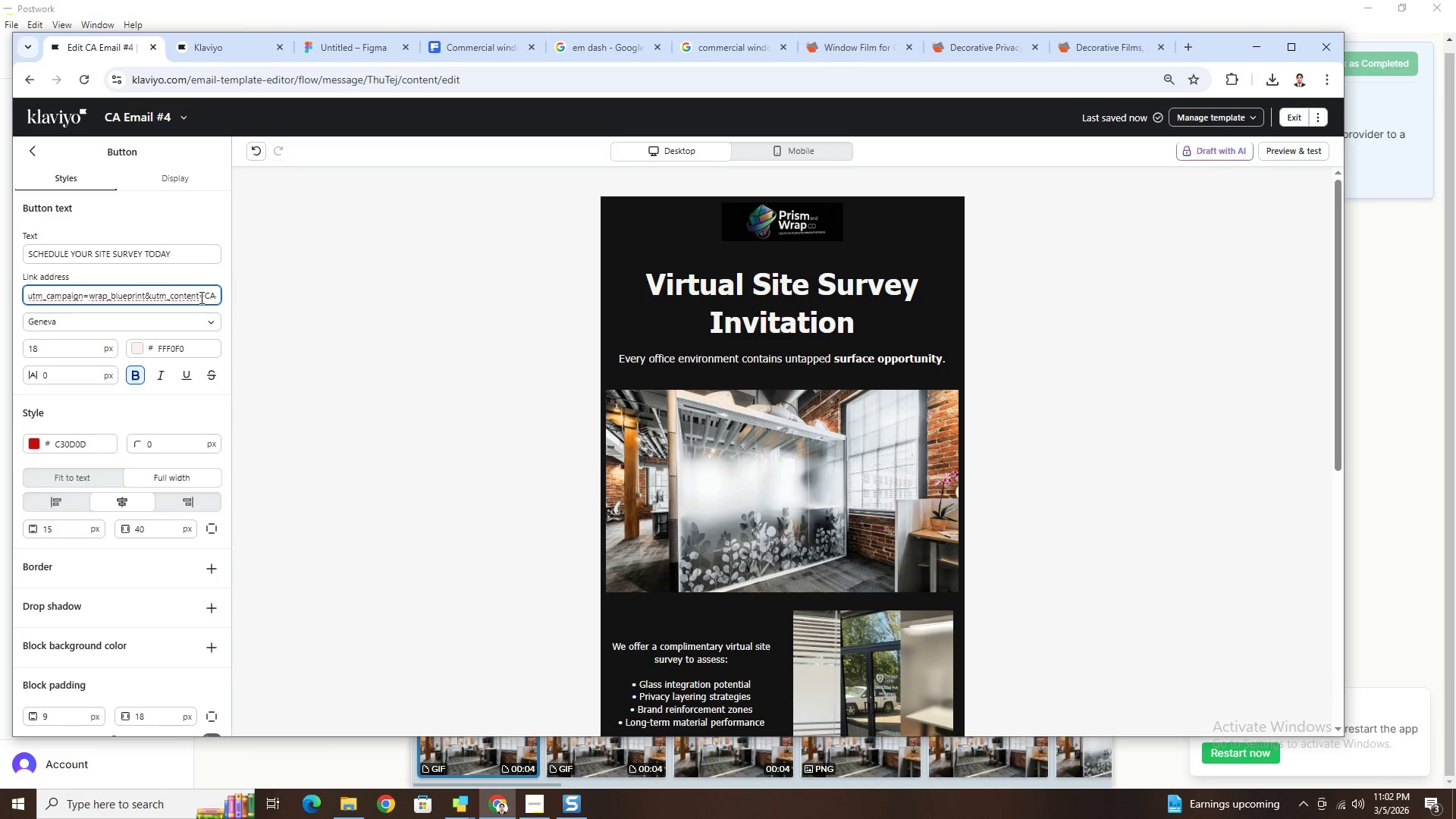 
hold_key(key=ArrowRight, duration=1.08)
 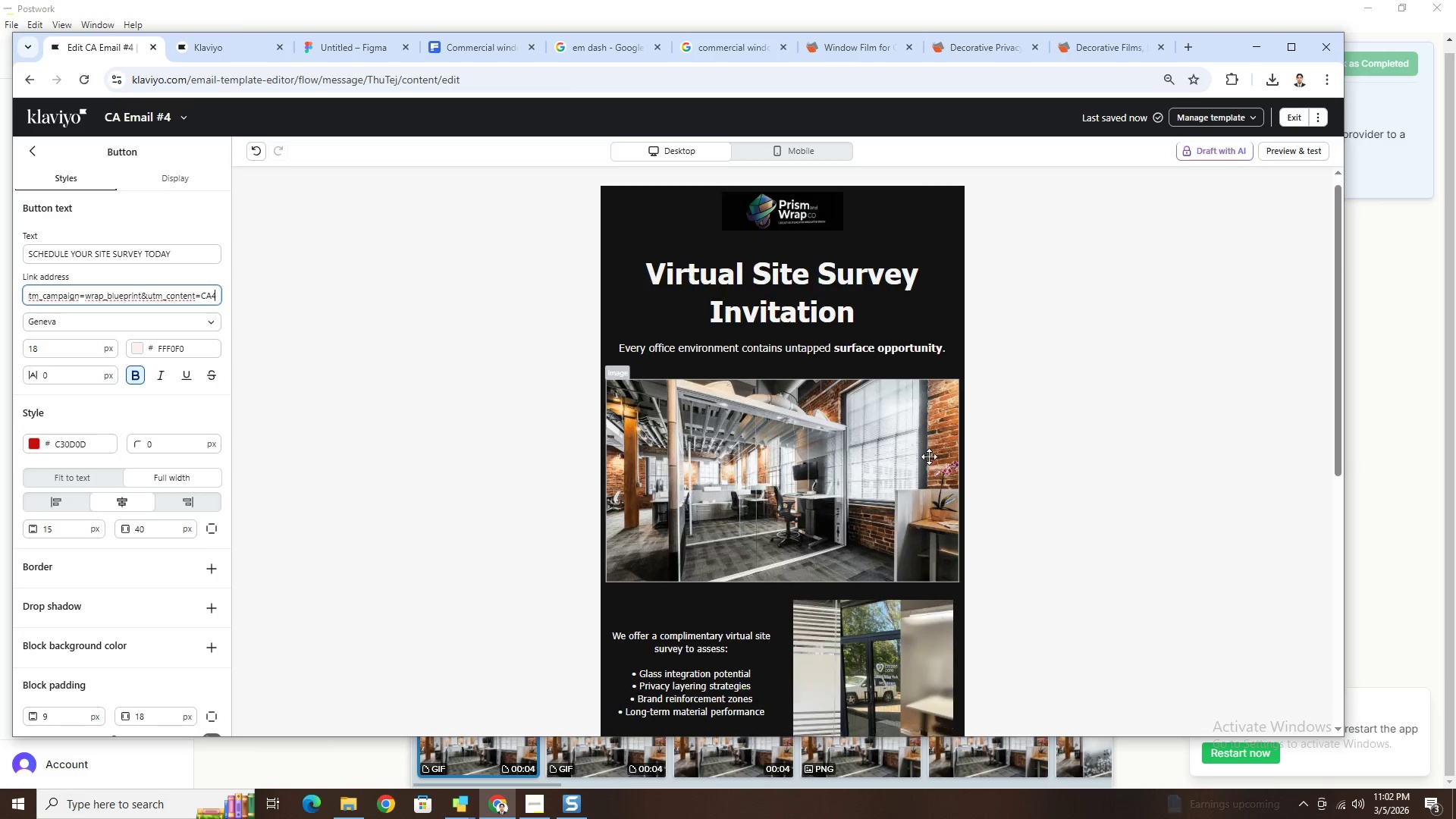 
scroll: coordinate [968, 503], scroll_direction: down, amount: 6.0
 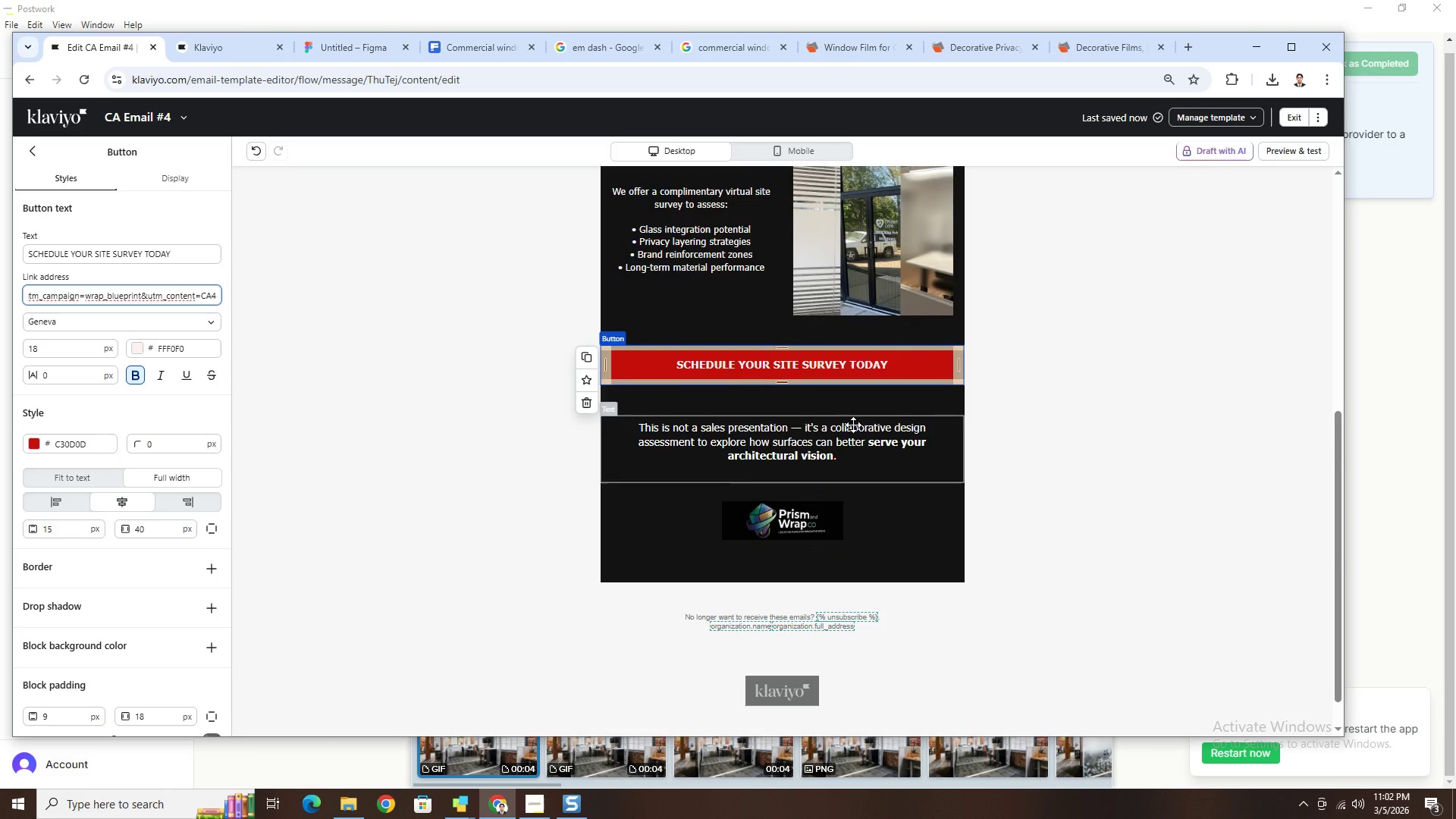 
left_click([855, 426])
 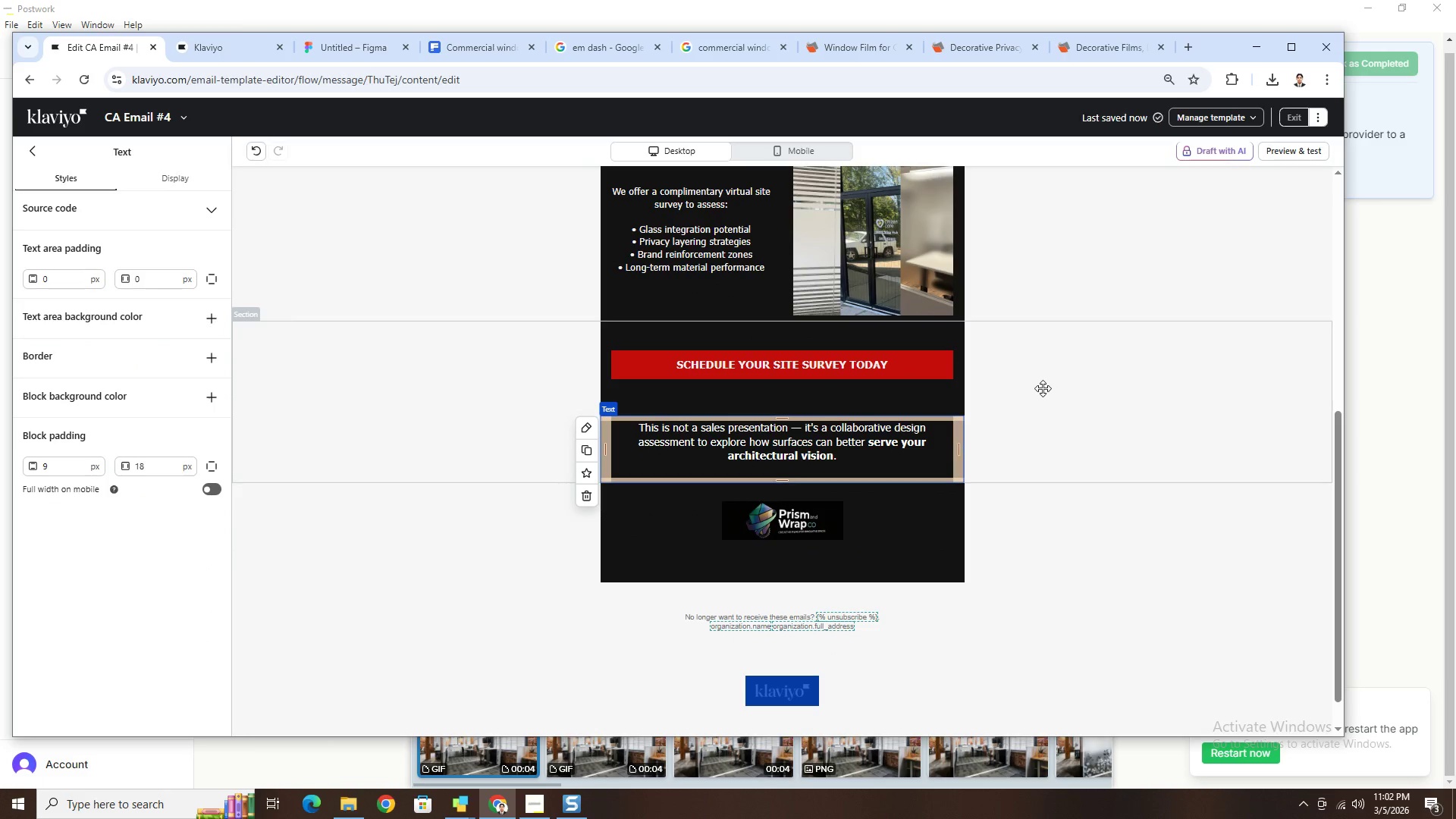 
scroll: coordinate [1043, 388], scroll_direction: up, amount: 4.0
 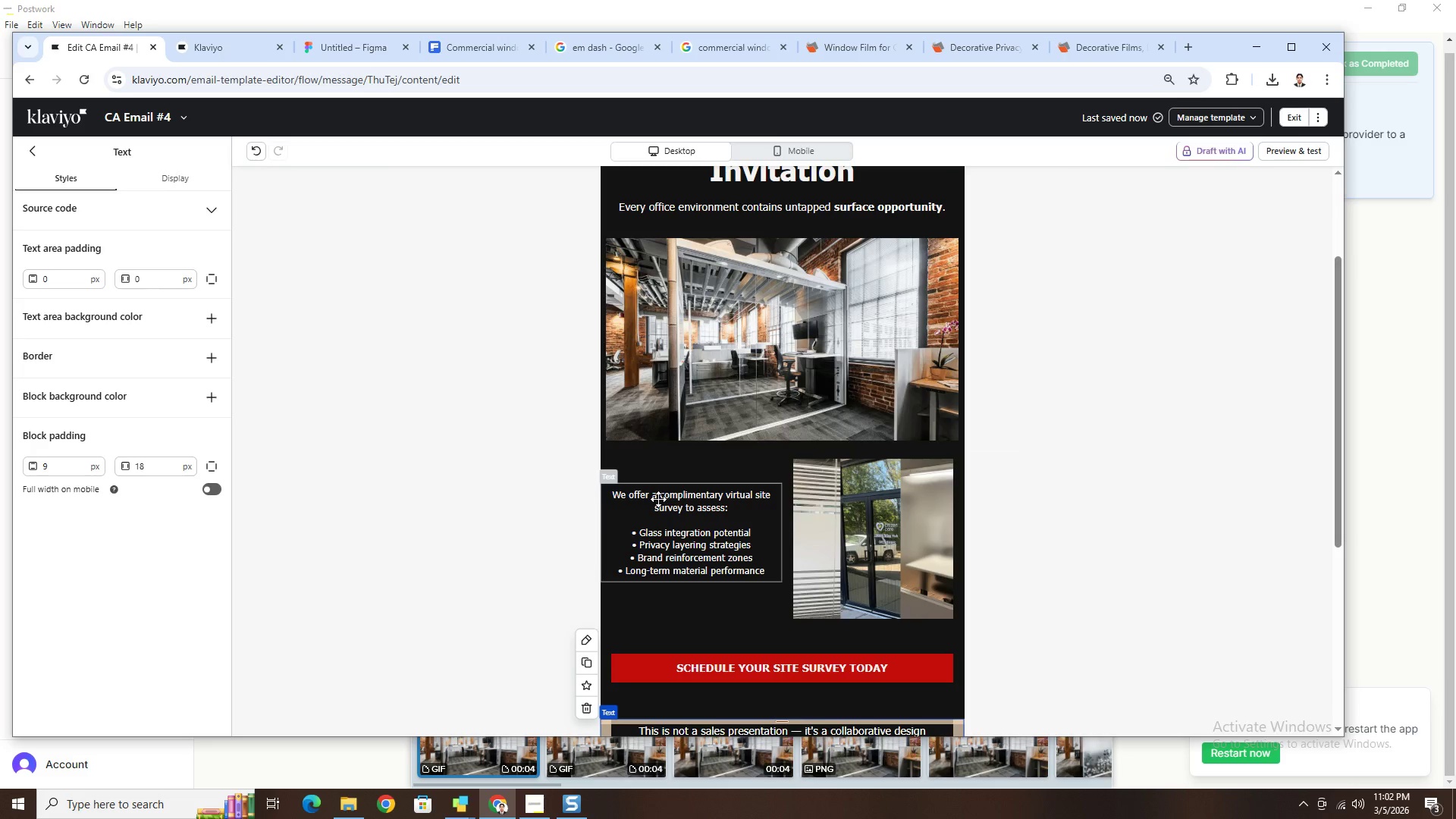 
left_click([663, 500])
 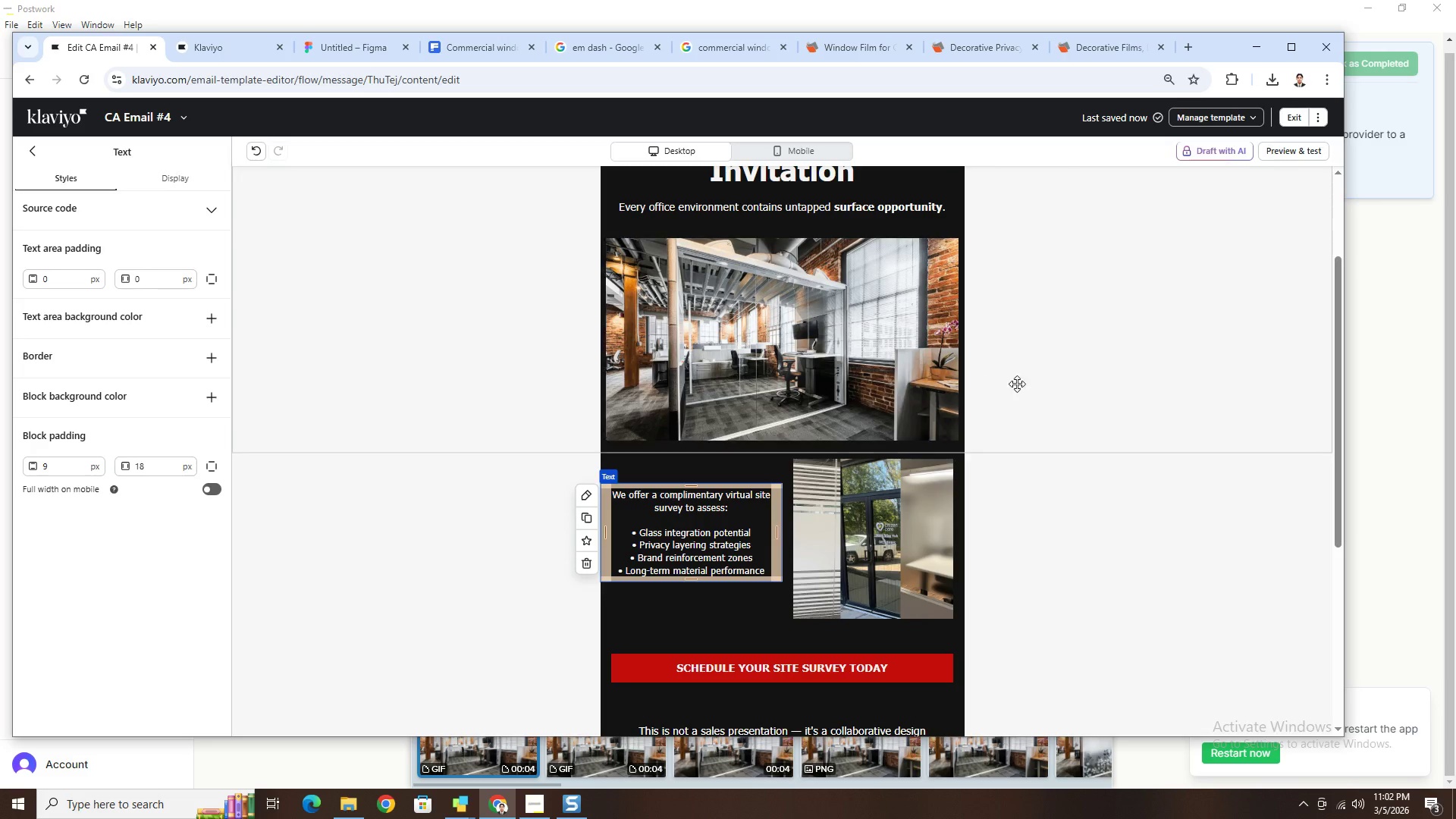 
scroll: coordinate [1113, 416], scroll_direction: up, amount: 3.0
 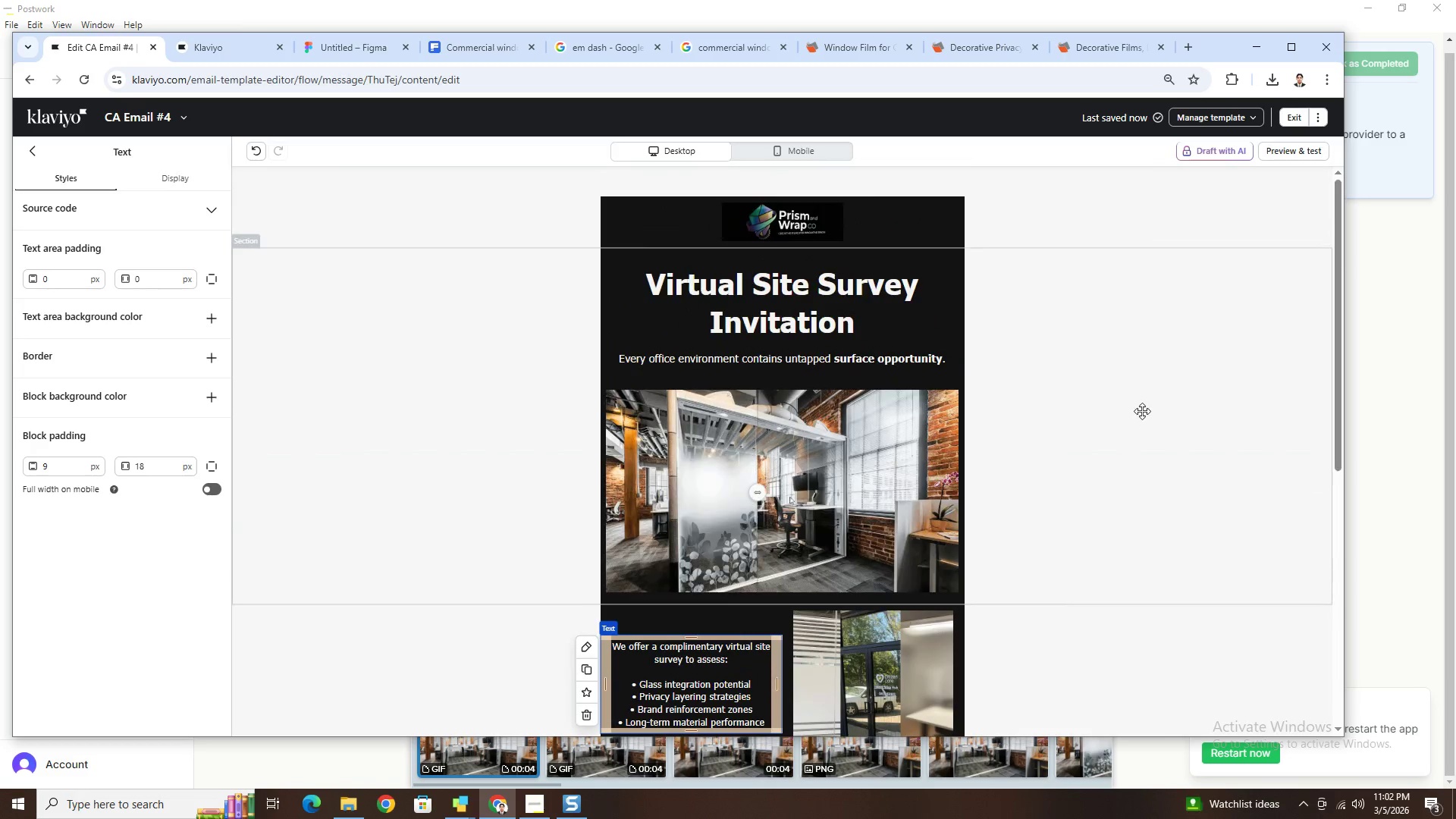 
left_click([1142, 411])
 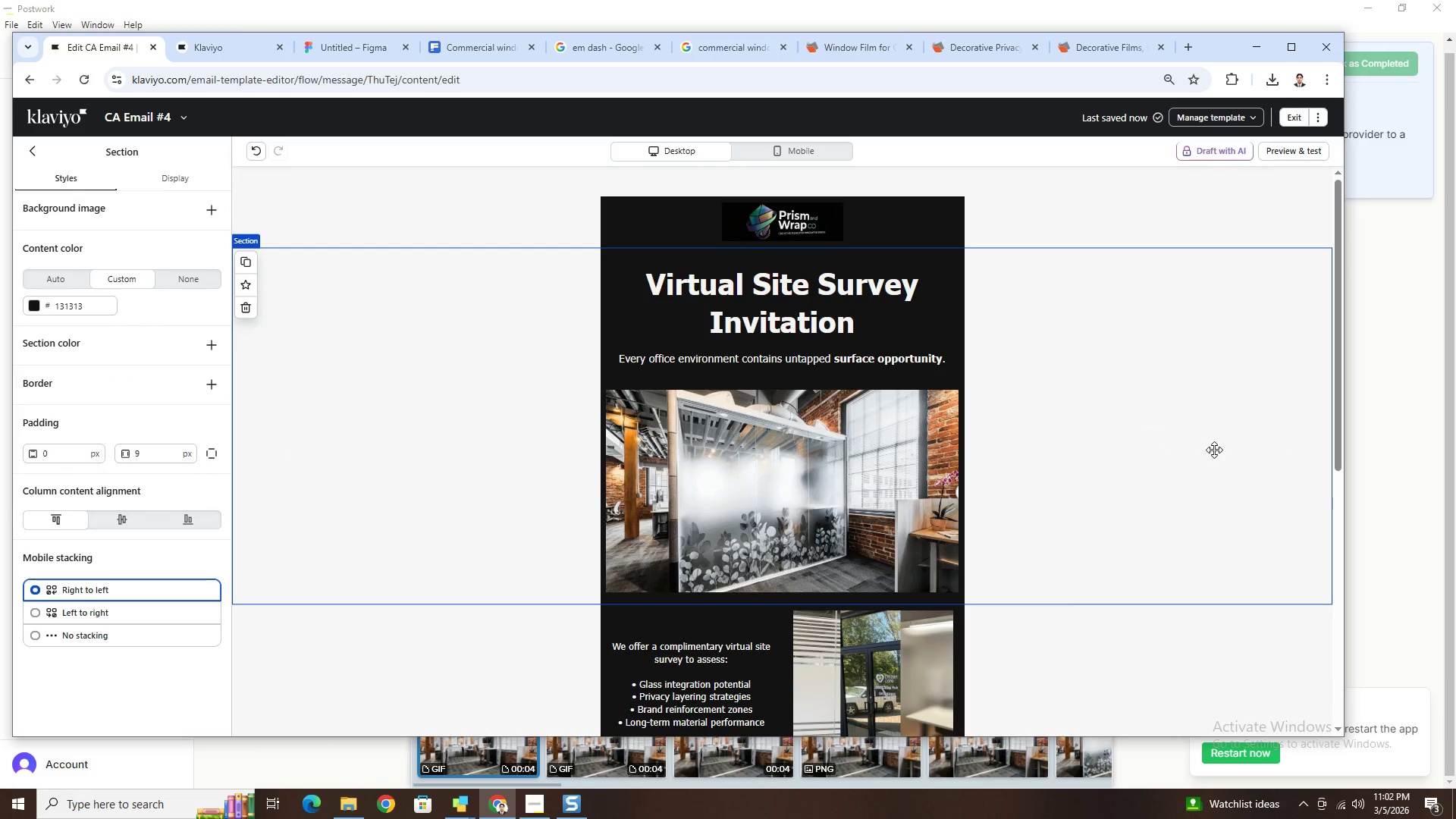 
wait(11.16)
 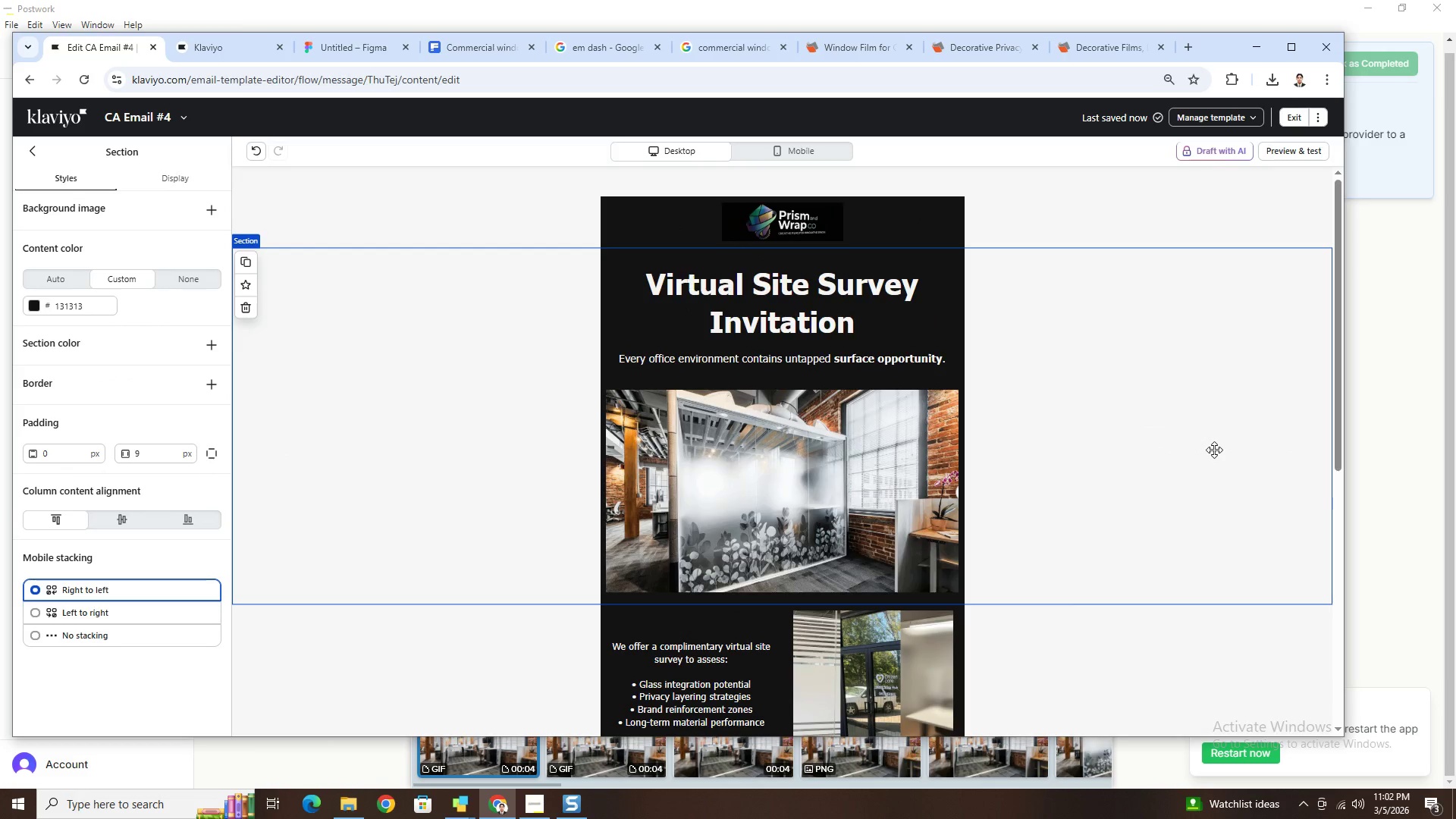 
scroll: coordinate [961, 454], scroll_direction: down, amount: 6.0
 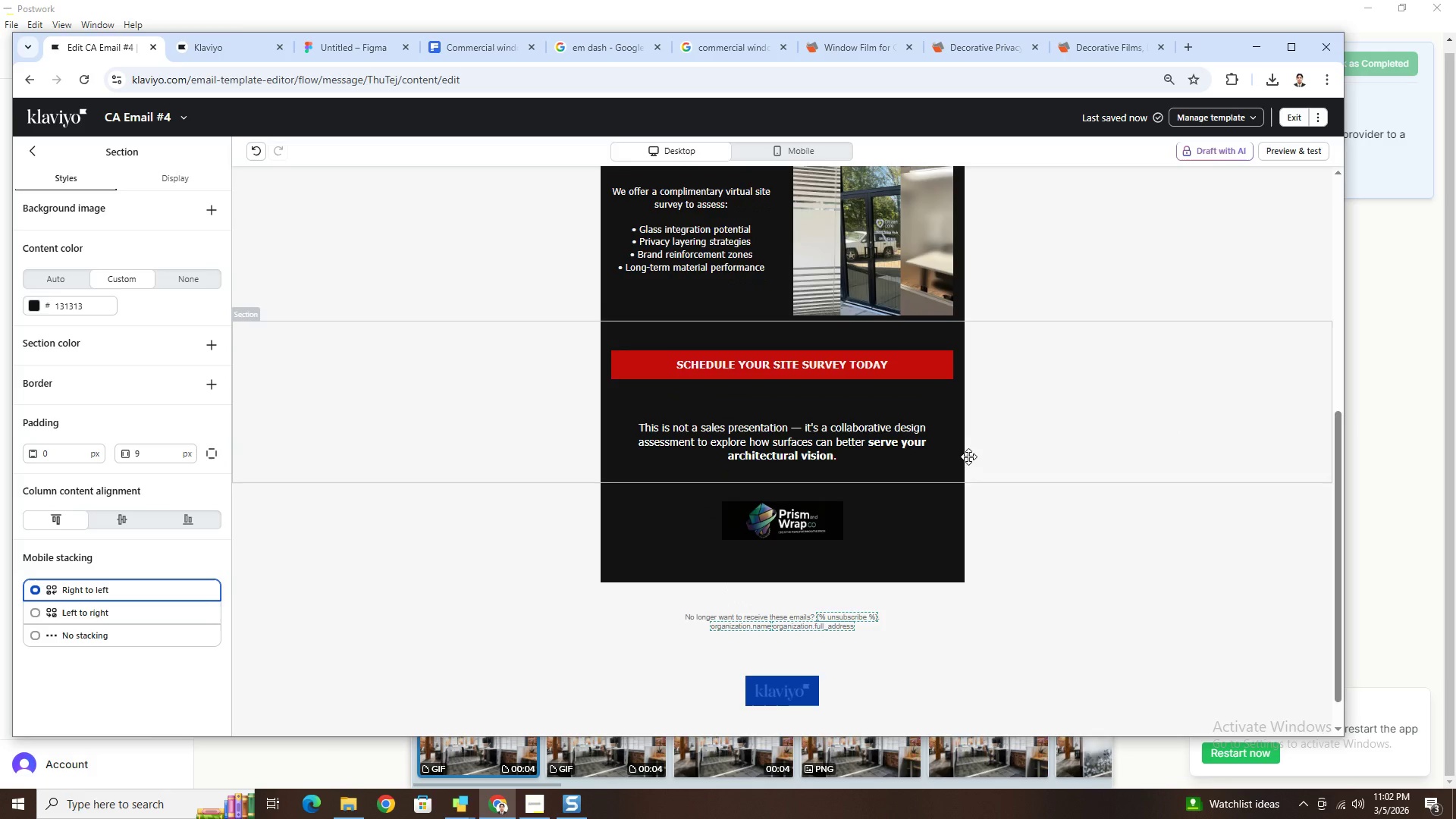 
scroll: coordinate [968, 457], scroll_direction: up, amount: 5.0
 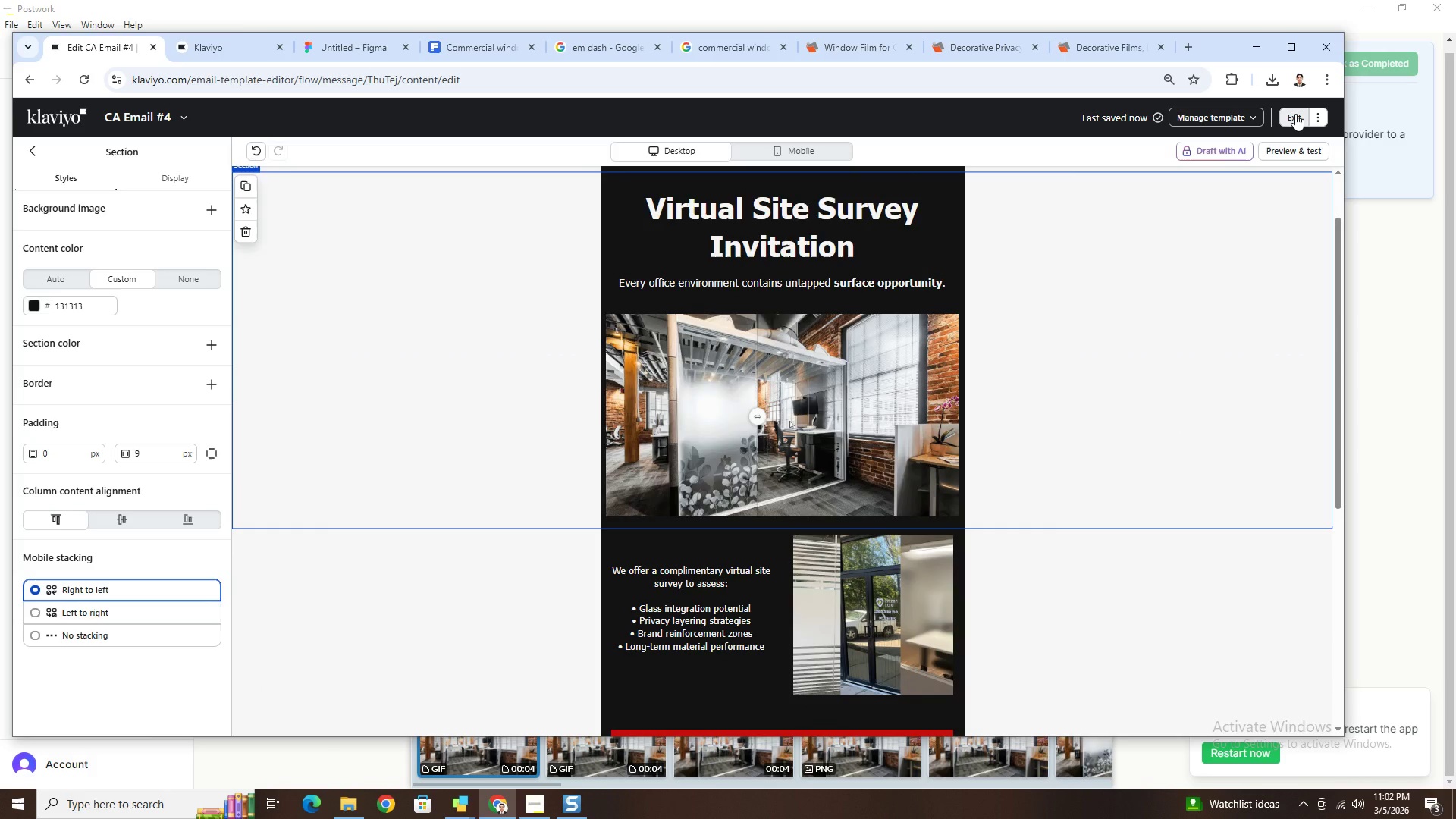 
left_click([1295, 114])
 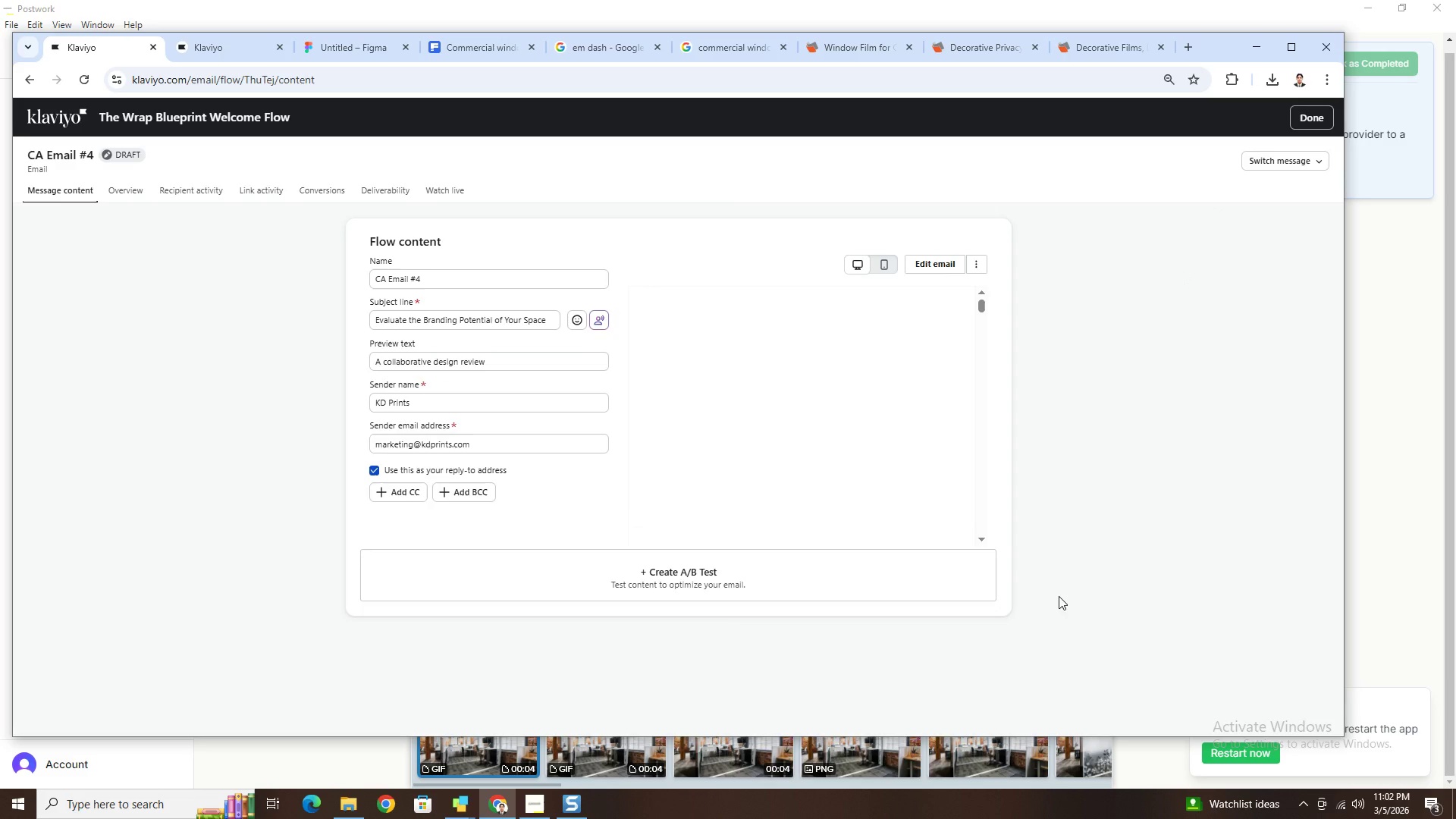 
left_click([535, 805])